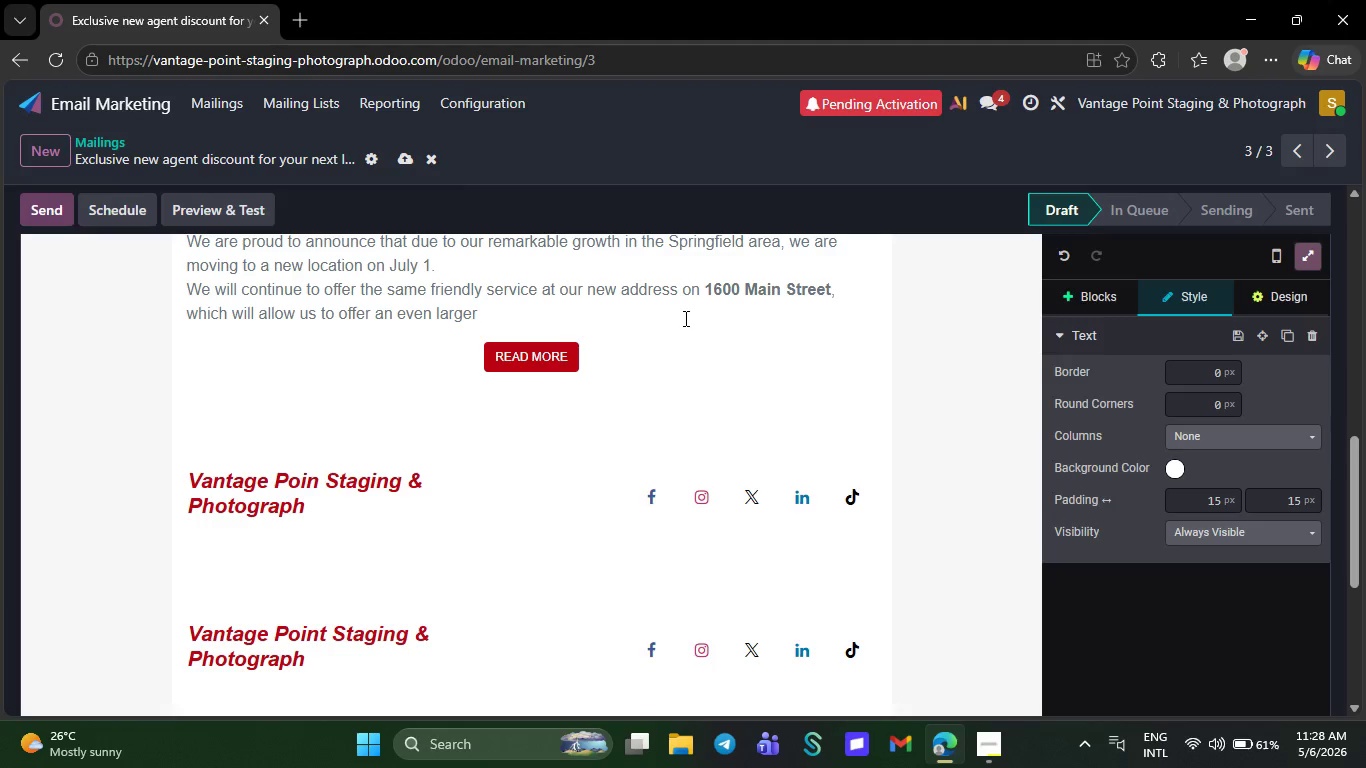 
key(Backspace)
 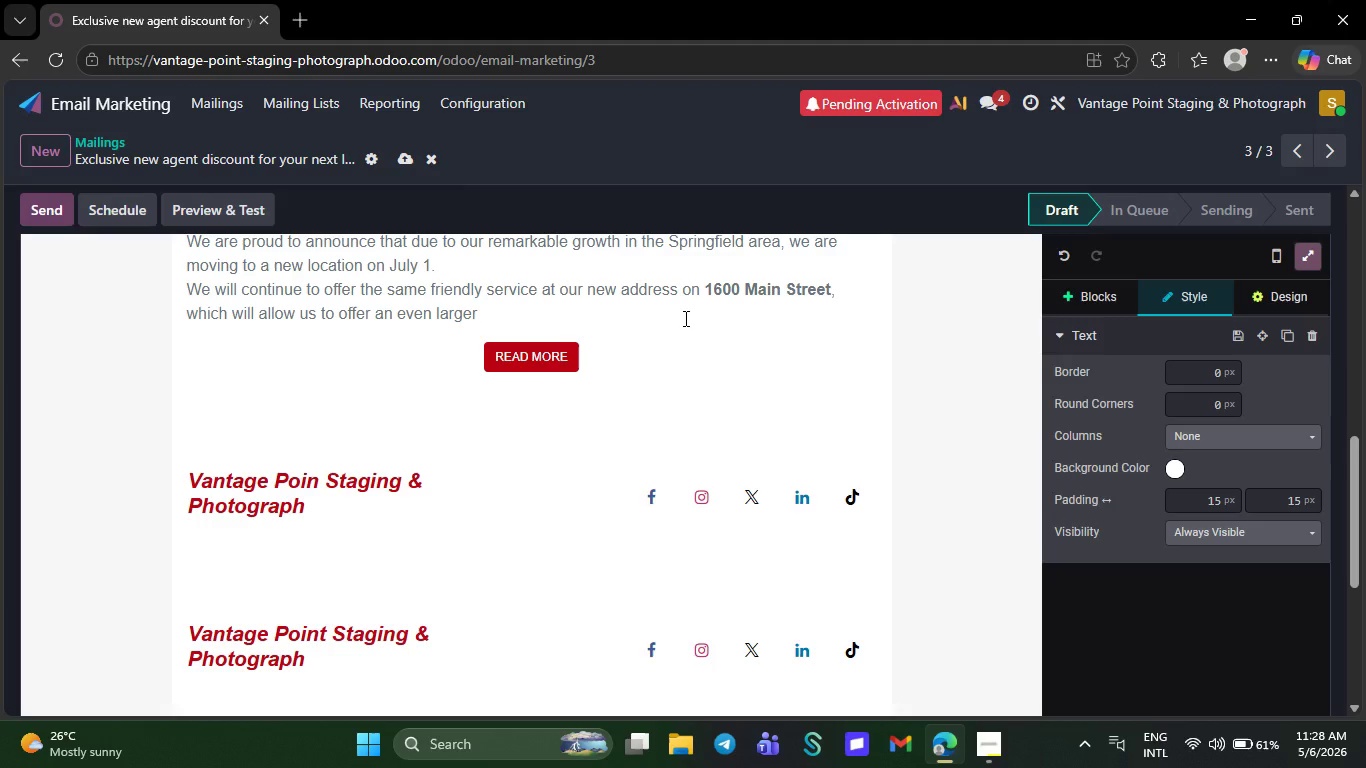 
key(Backspace)
 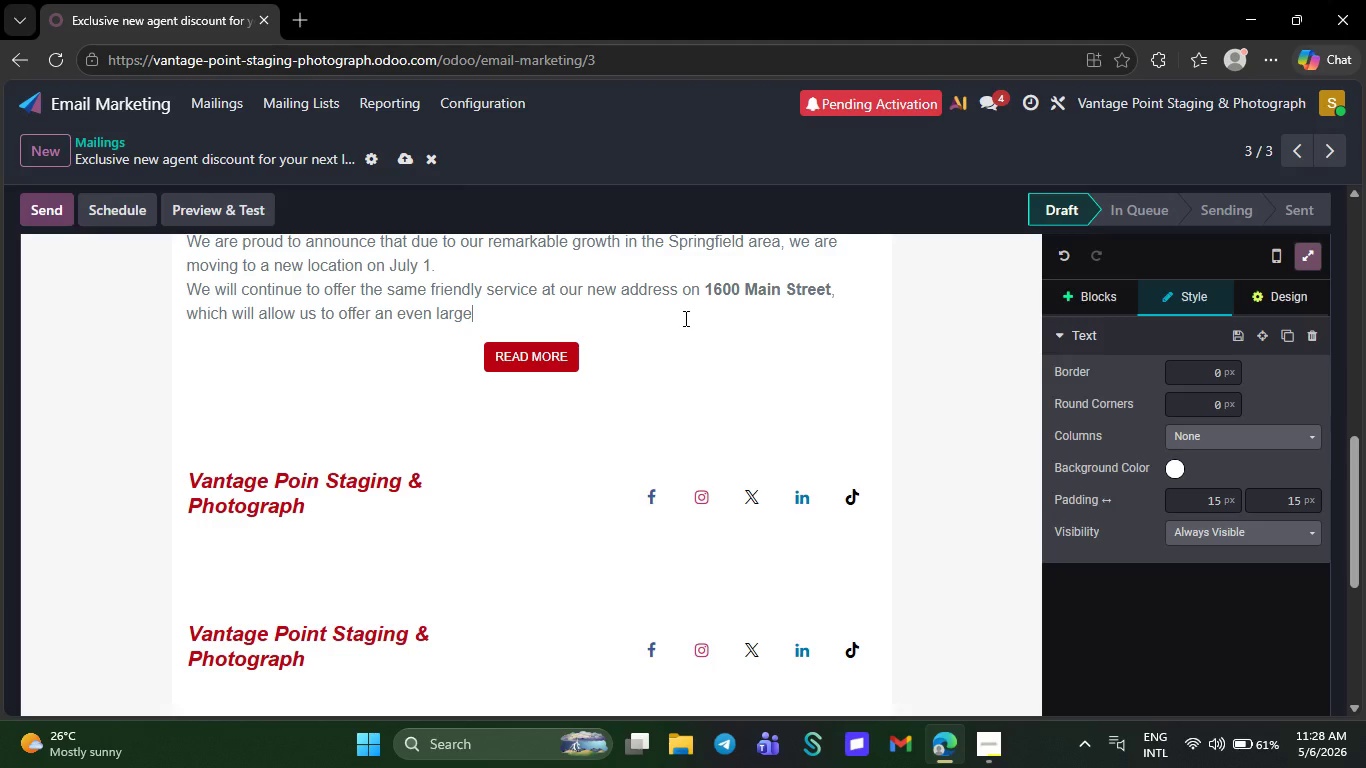 
key(Backspace)
 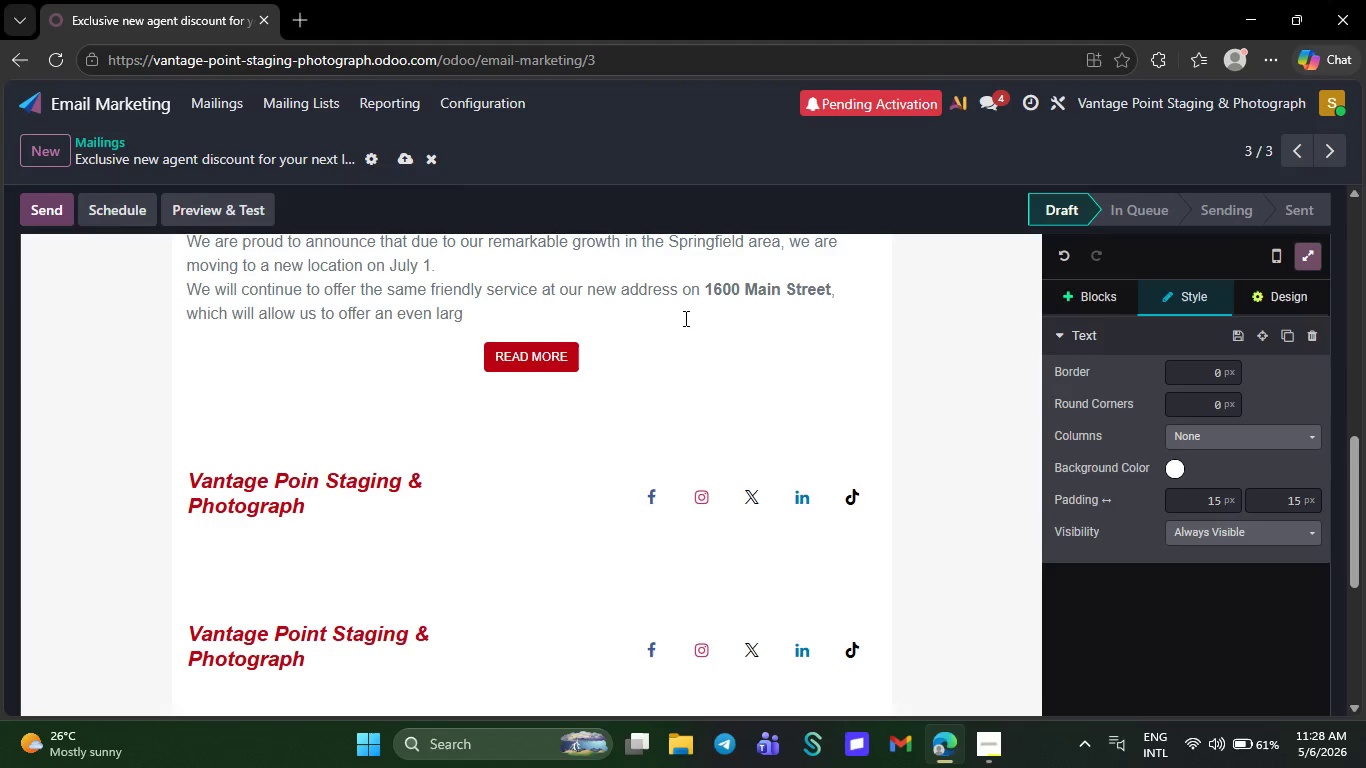 
key(Backspace)
 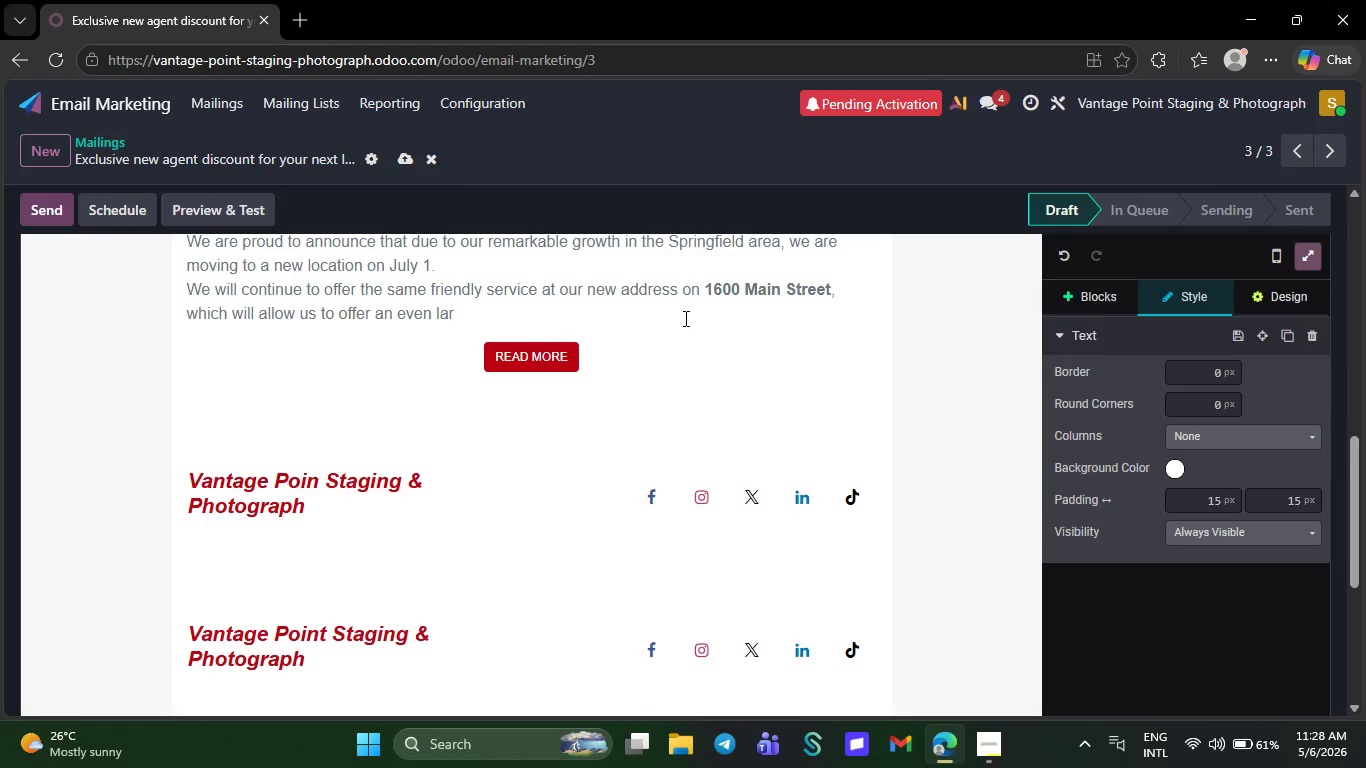 
key(Backspace)
 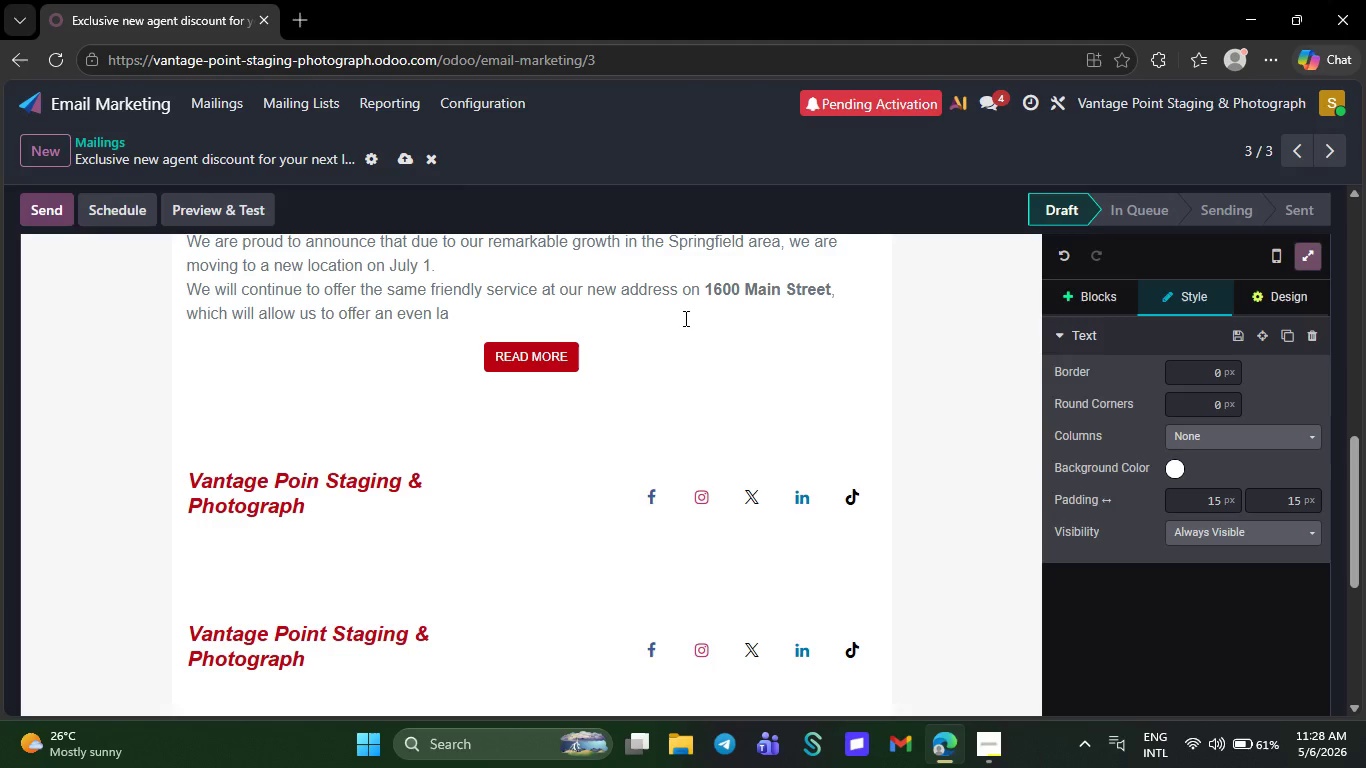 
key(Backspace)
 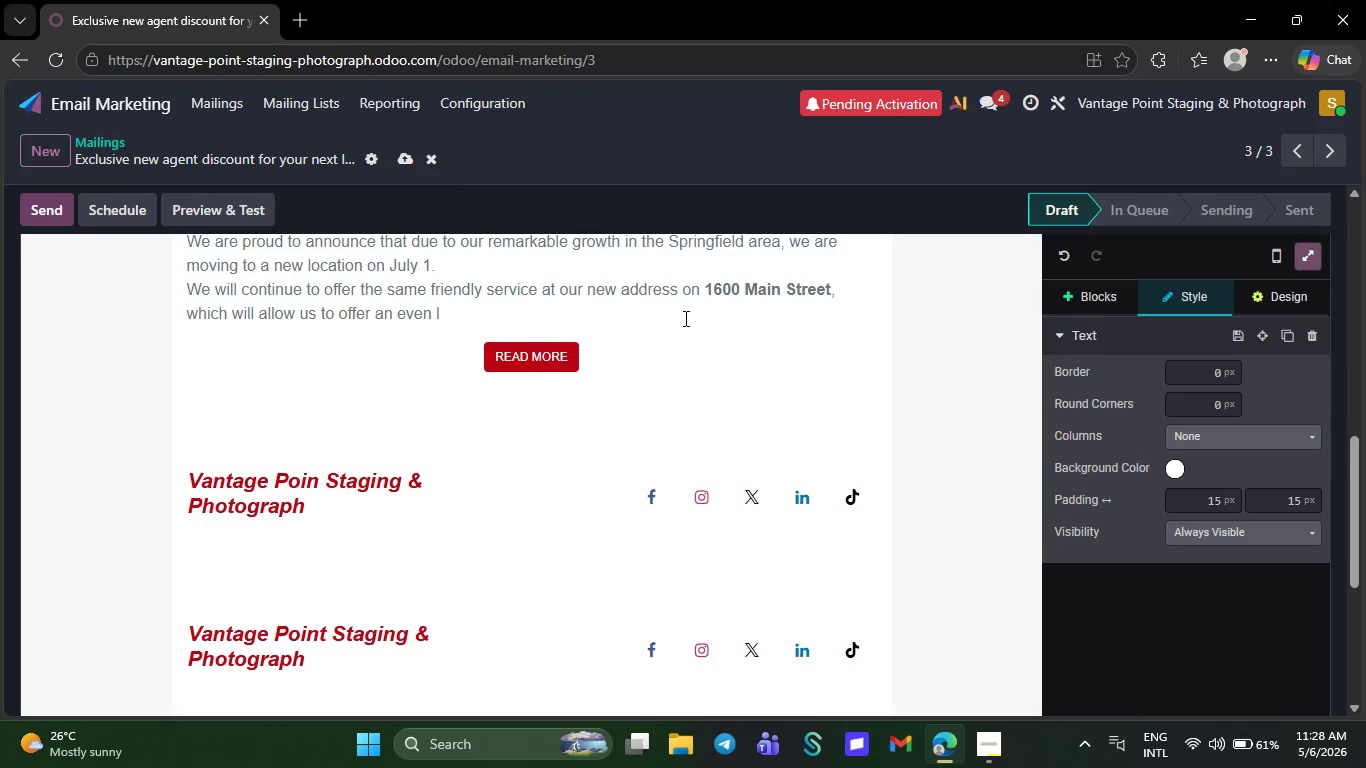 
key(Backspace)
 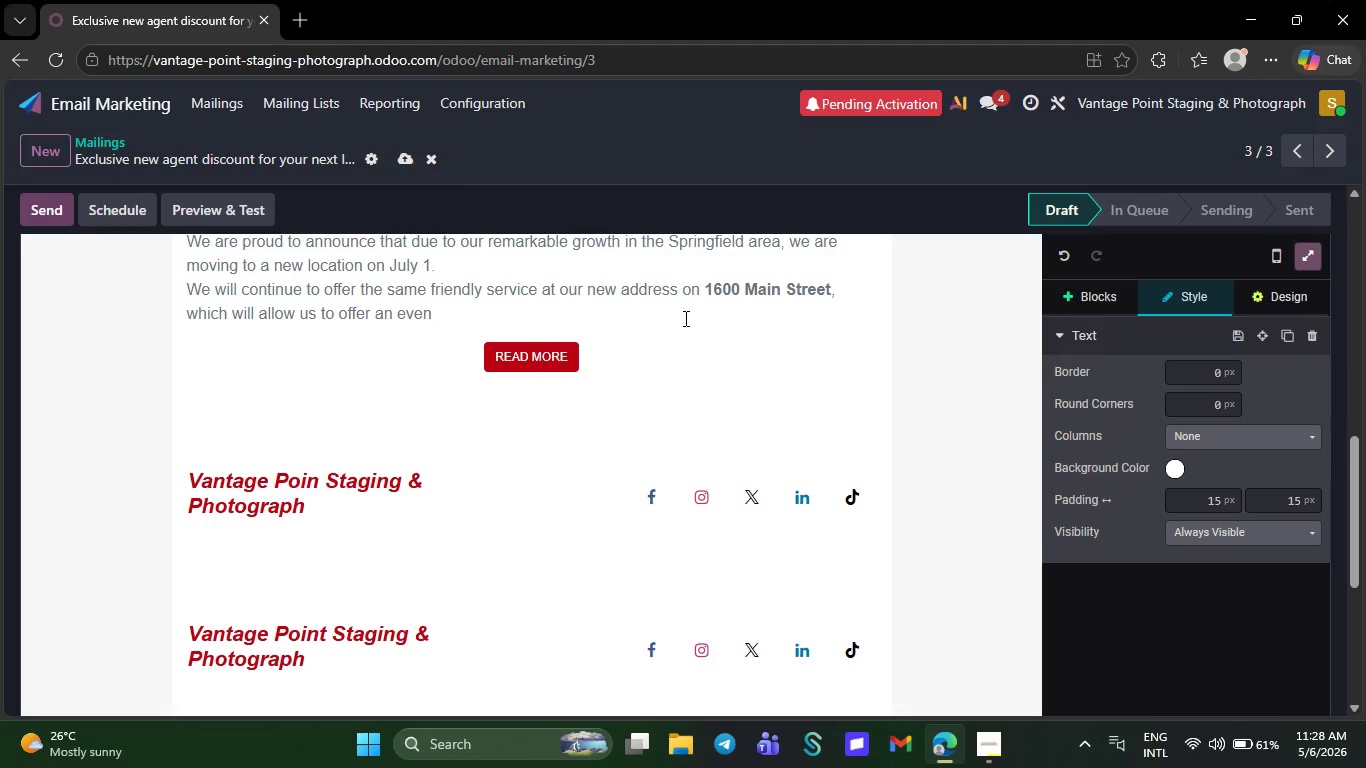 
key(Backspace)
 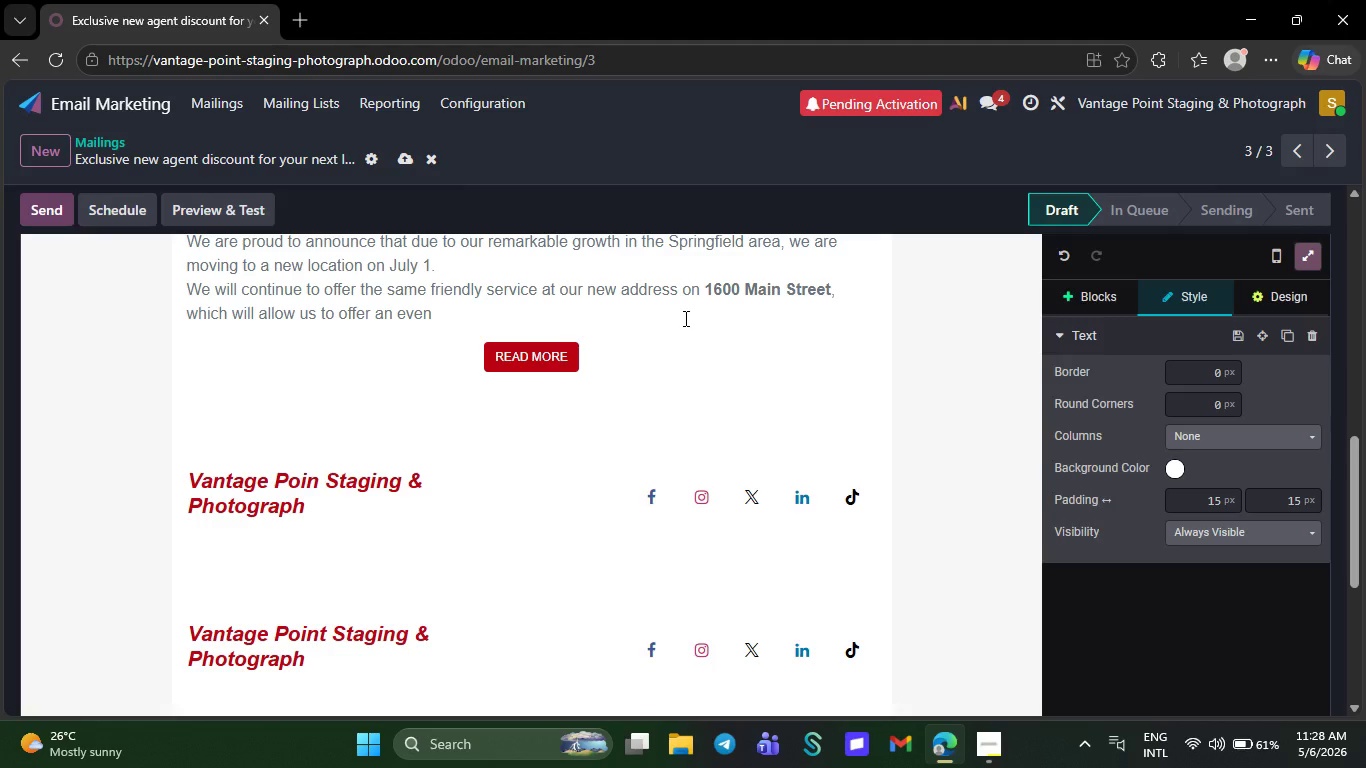 
key(Backspace)
 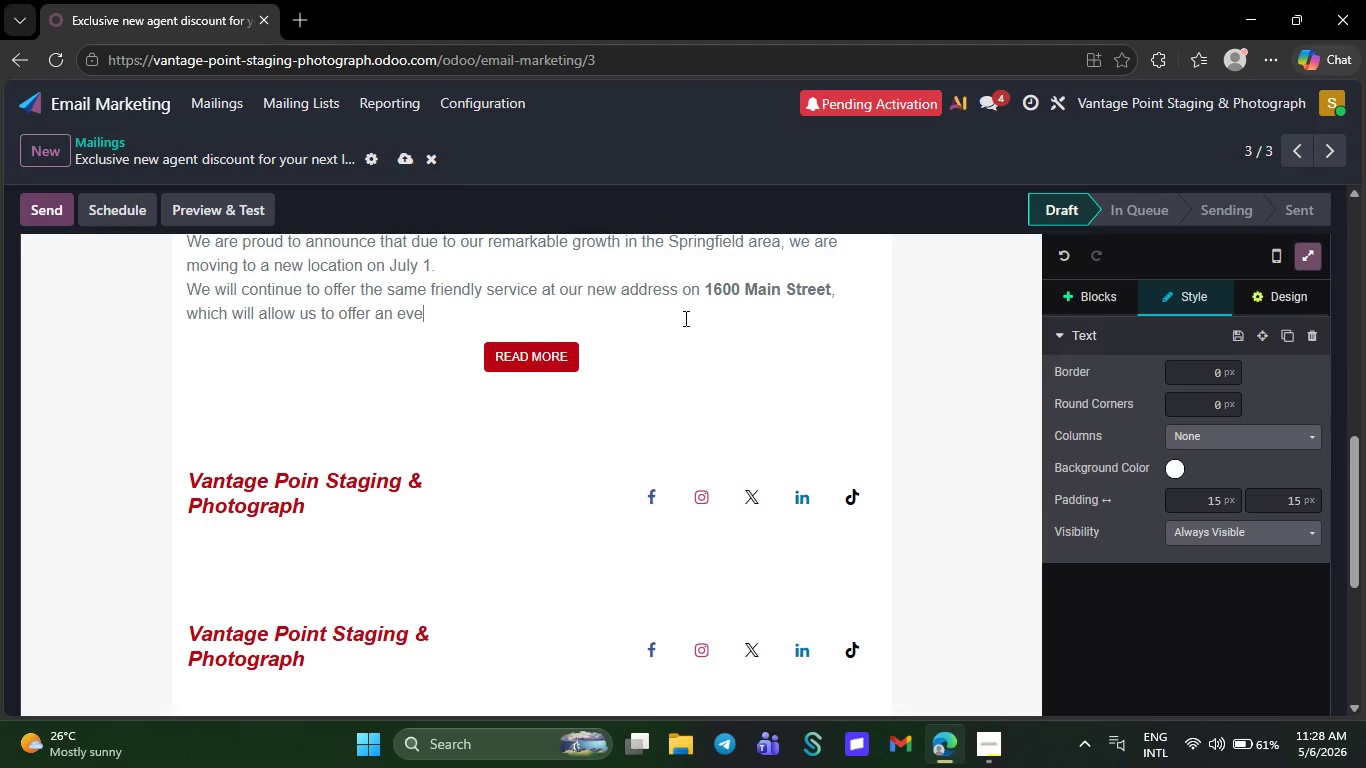 
key(Backspace)
 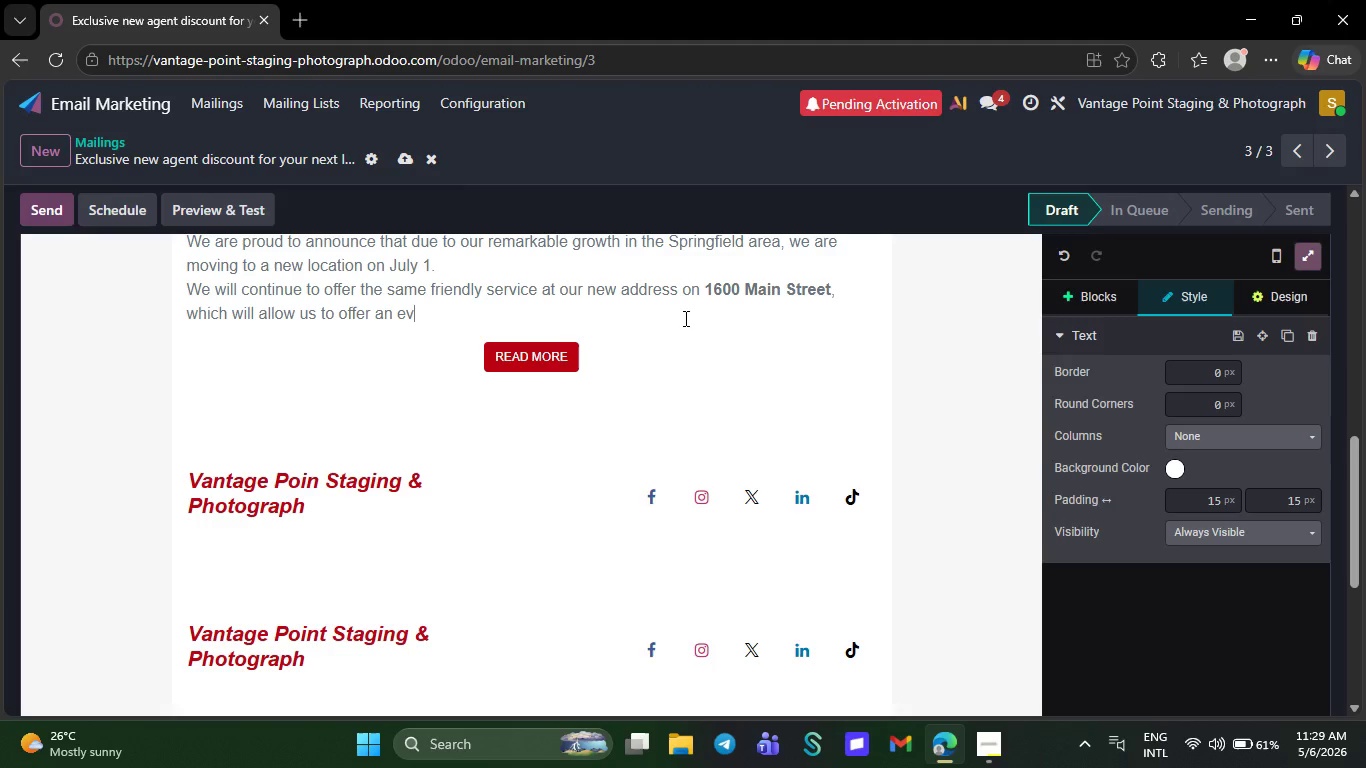 
key(Backspace)
 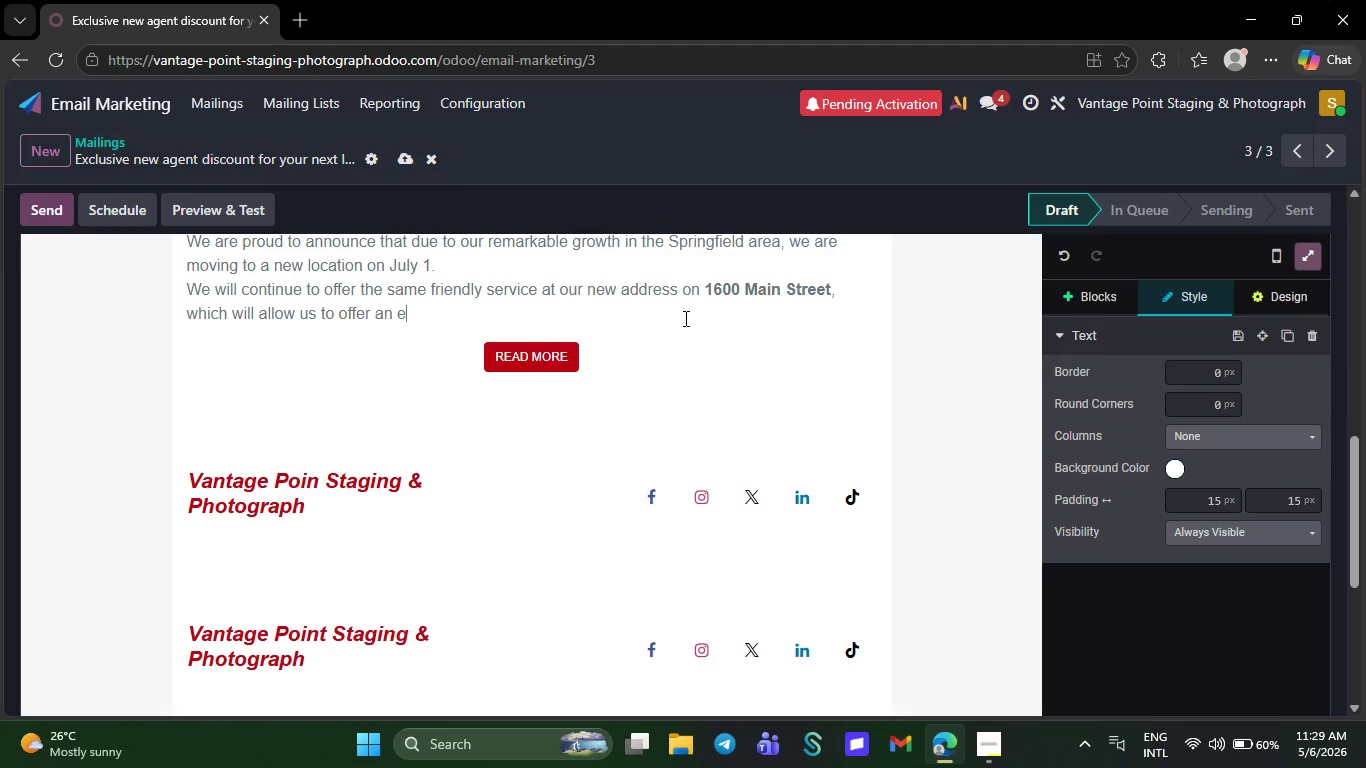 
key(Backspace)
 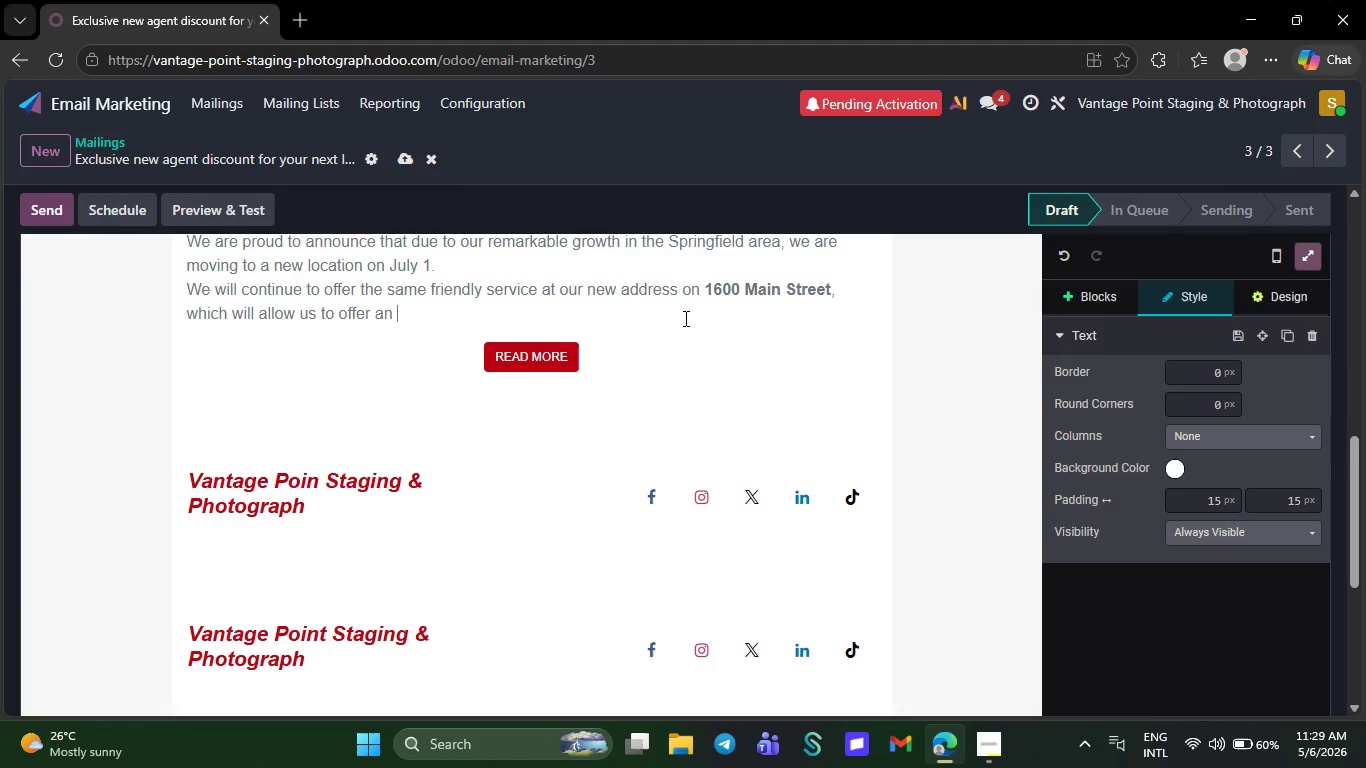 
key(Backspace)
 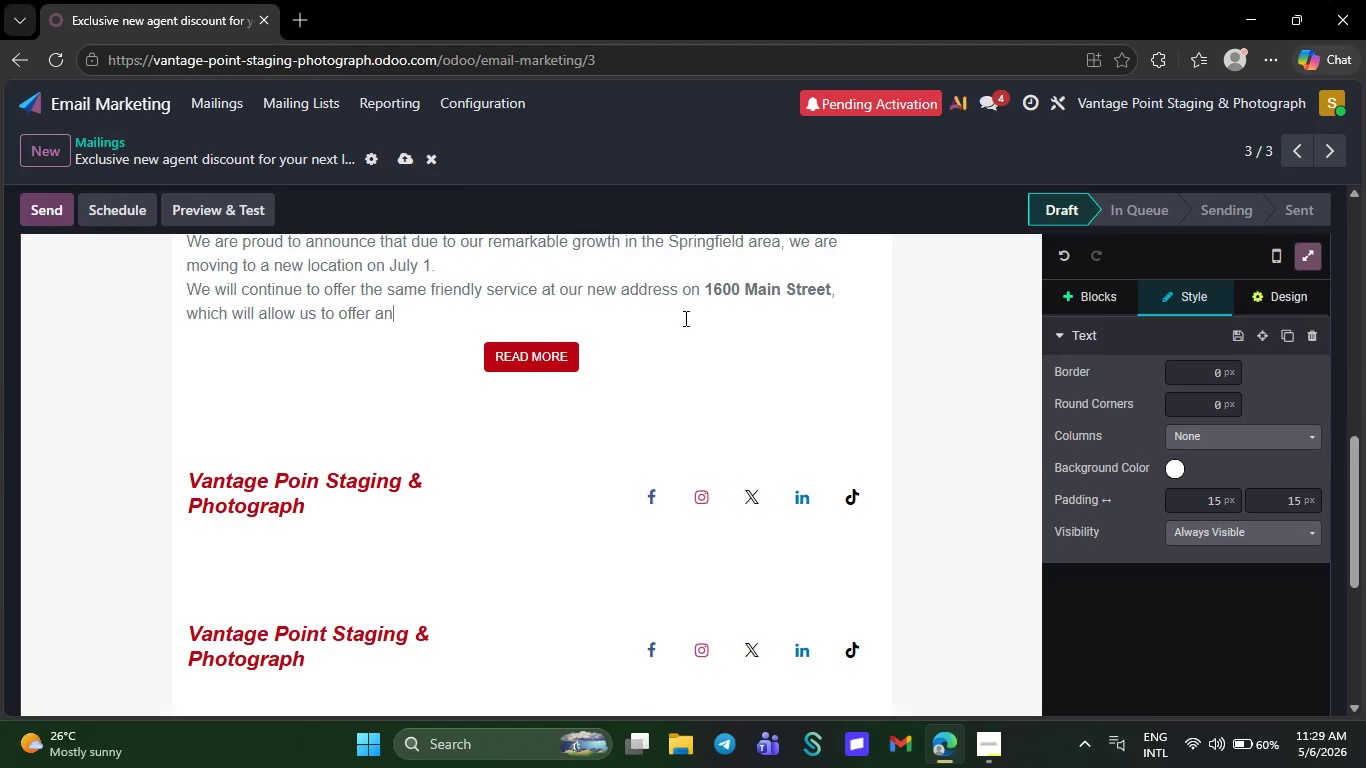 
key(Backspace)
 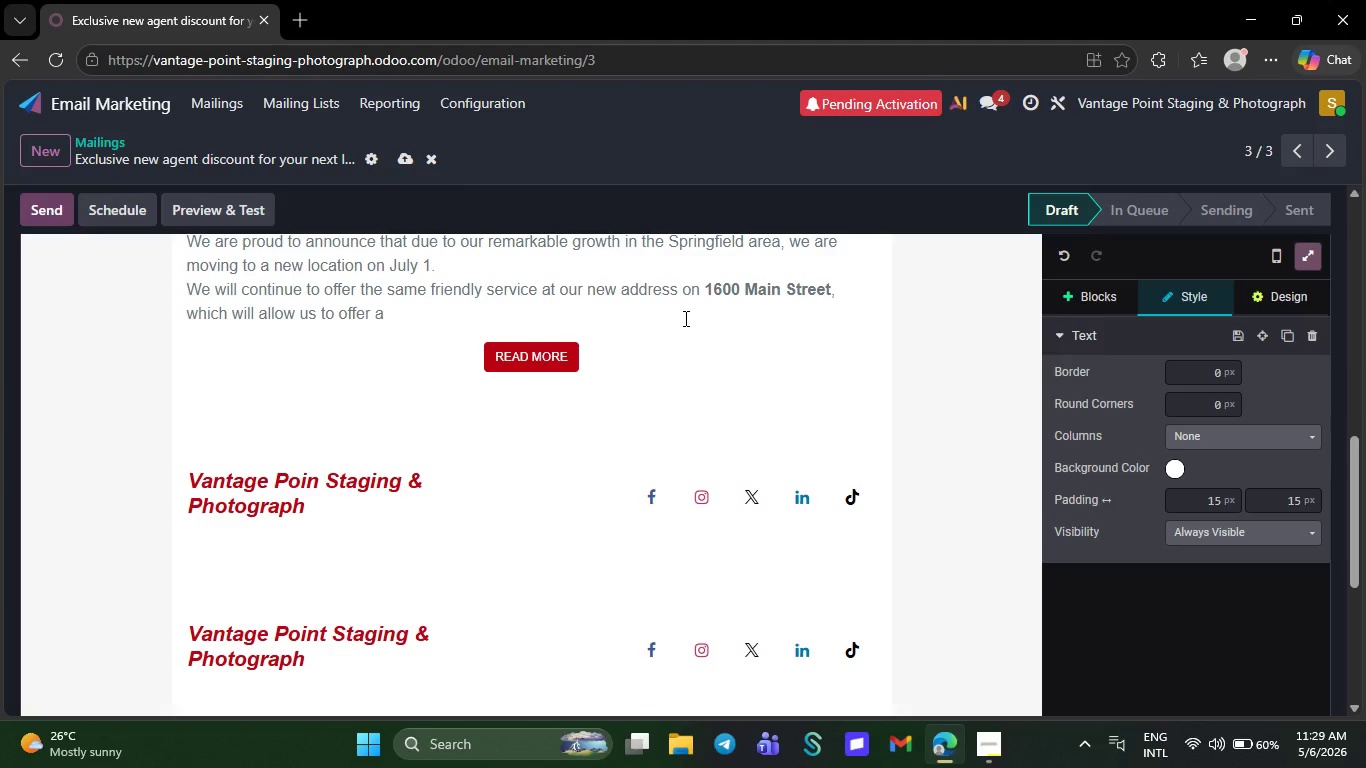 
key(Backspace)
 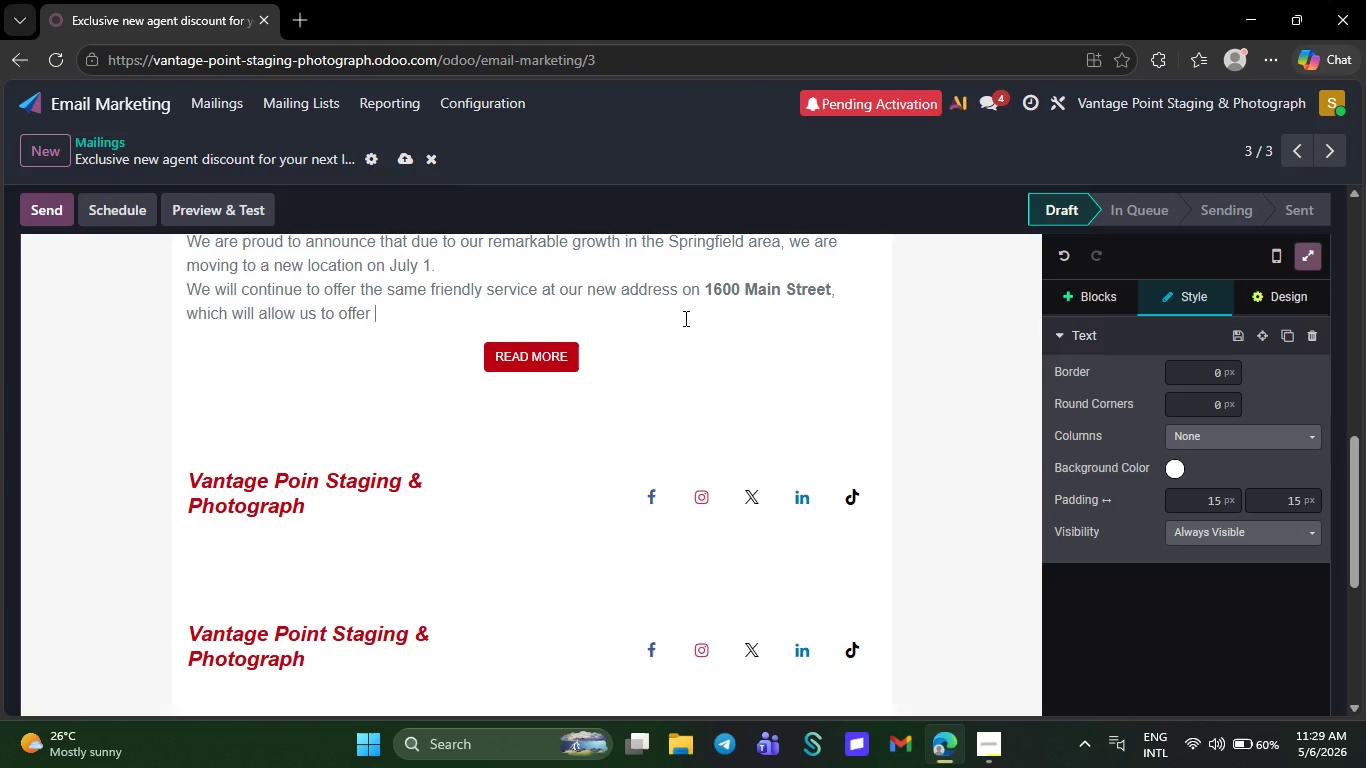 
key(Backspace)
 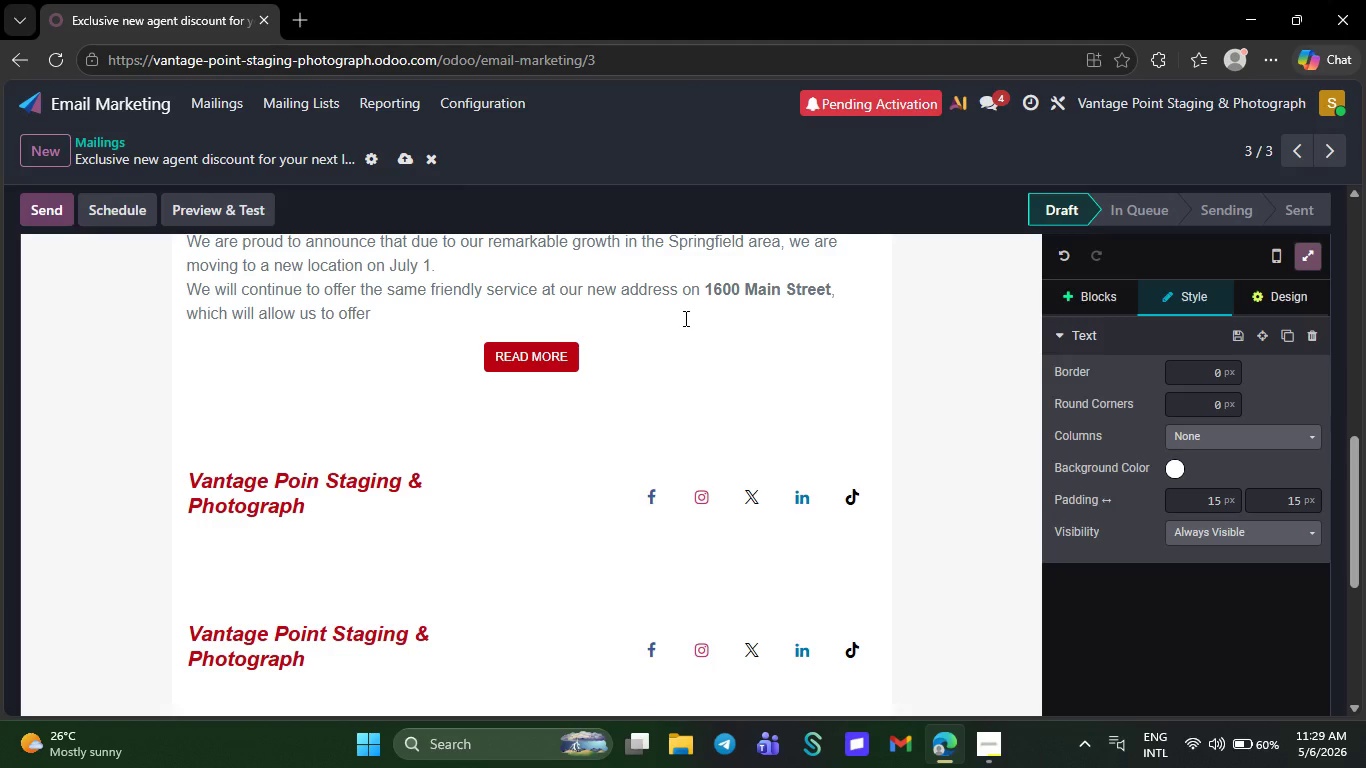 
key(Backspace)
 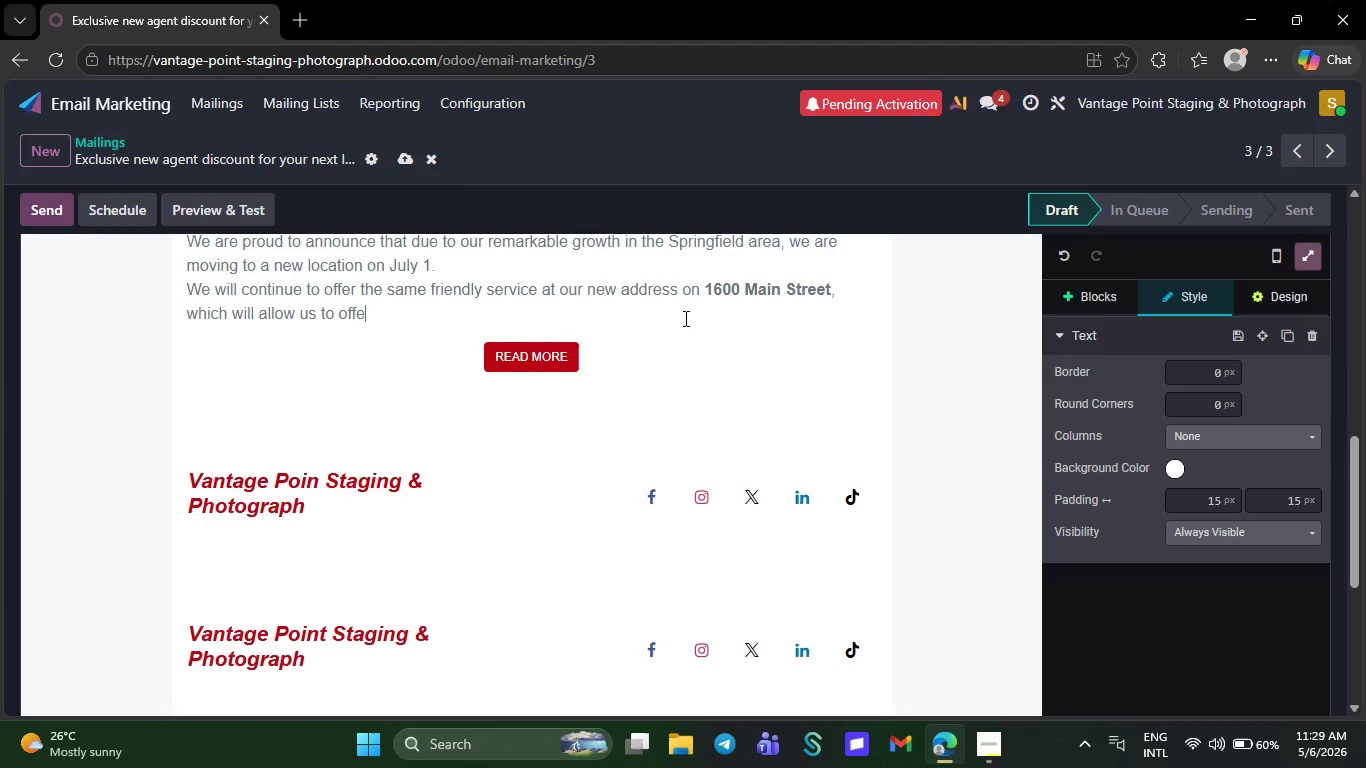 
left_click([684, 318])
 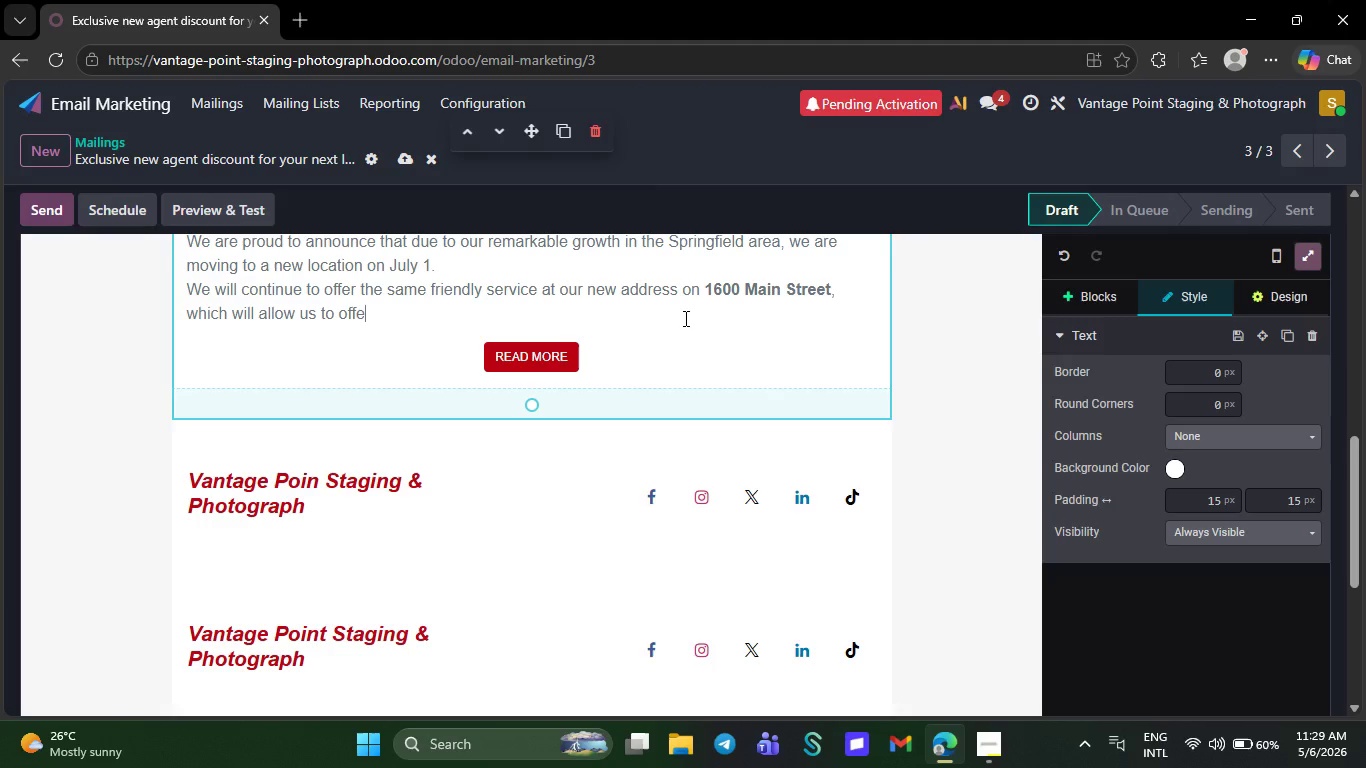 
key(Backspace)
 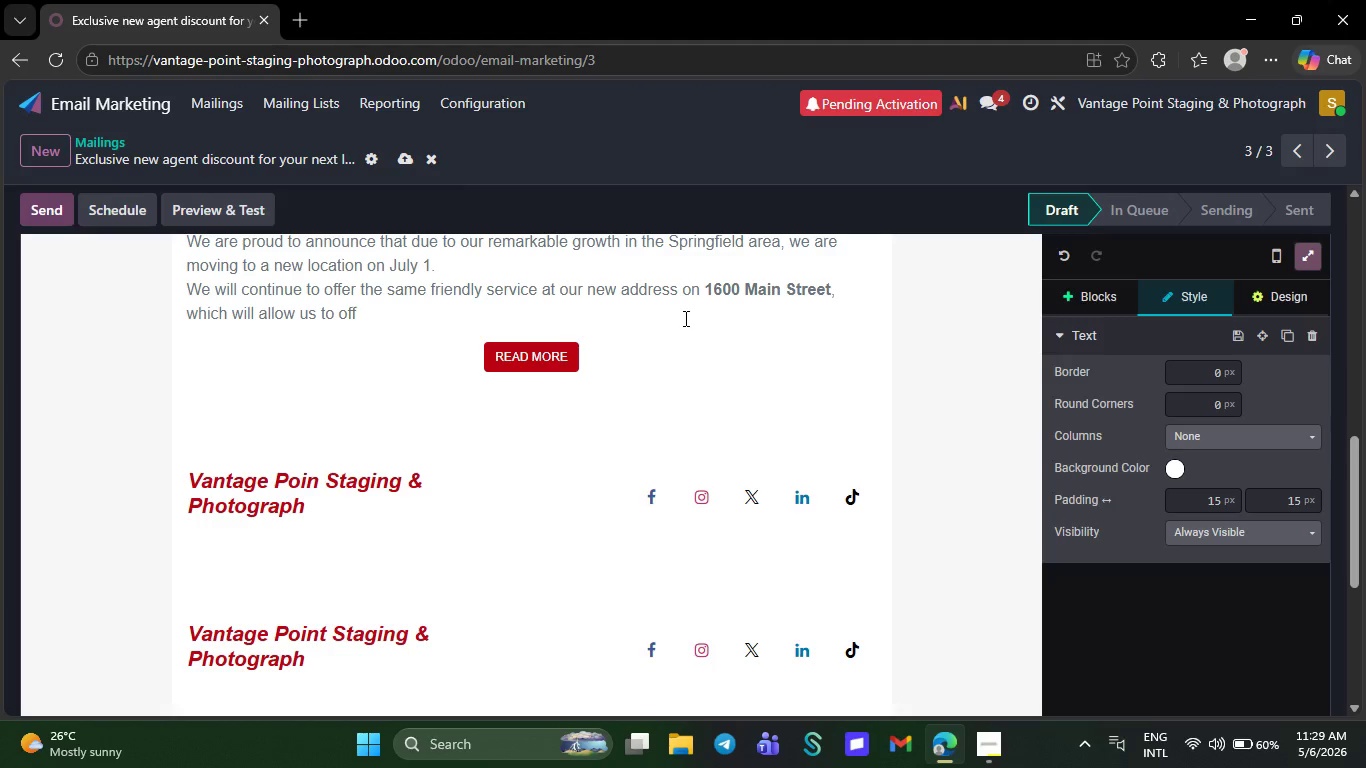 
key(Backspace)
 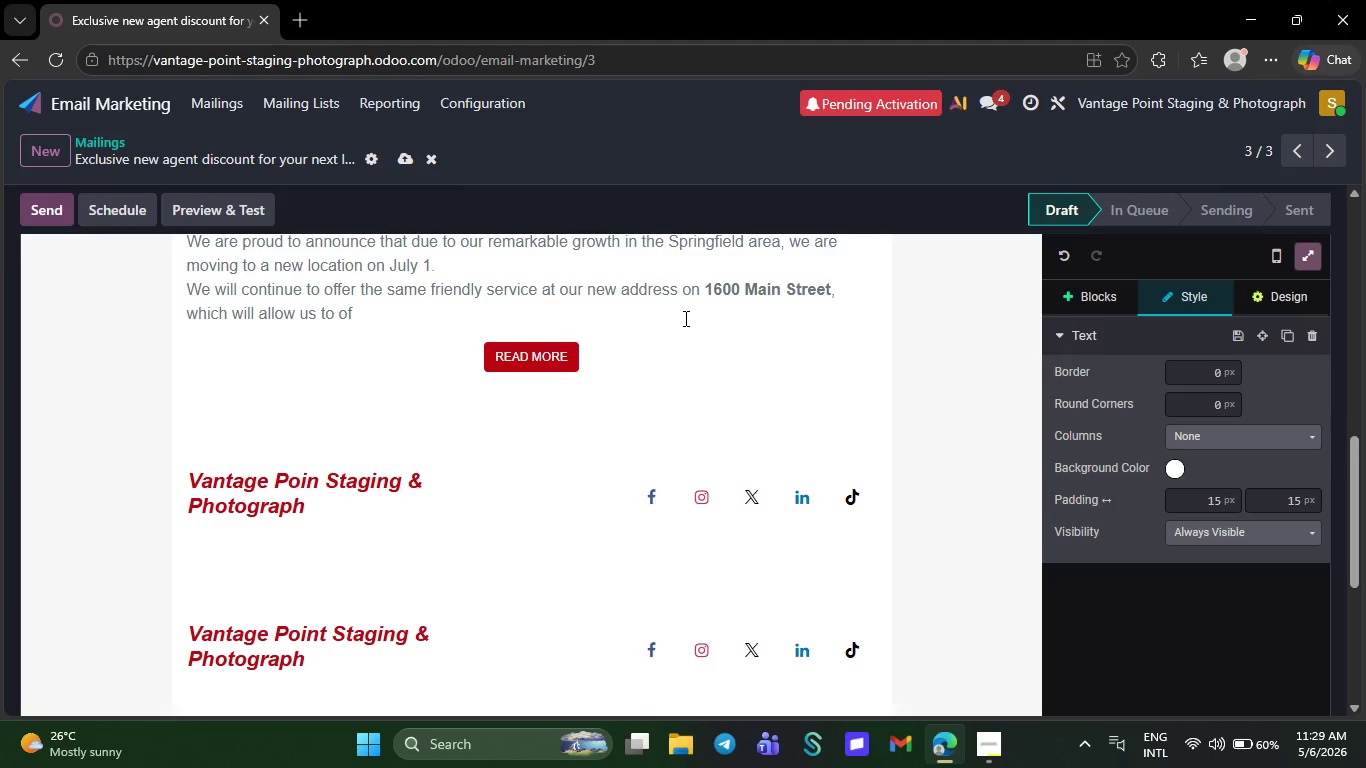 
key(Backspace)
 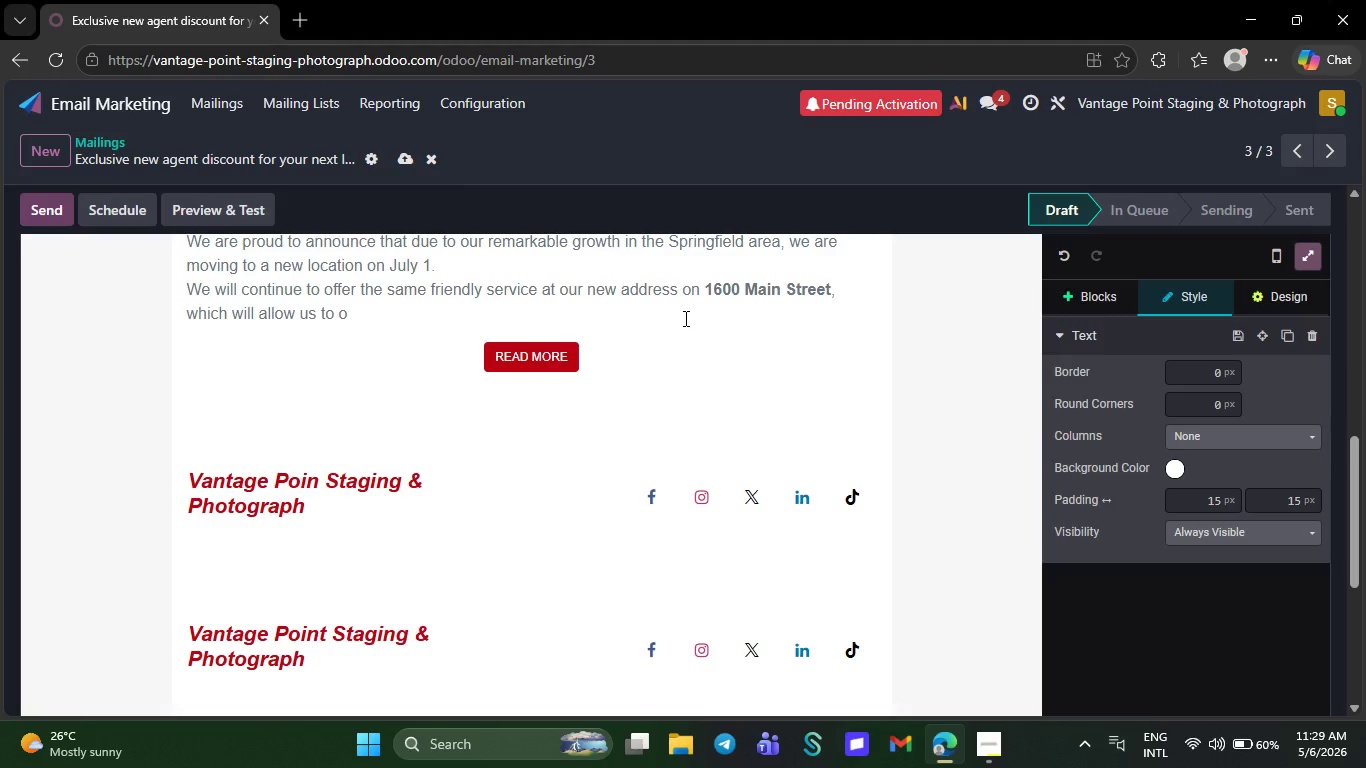 
key(Backspace)
 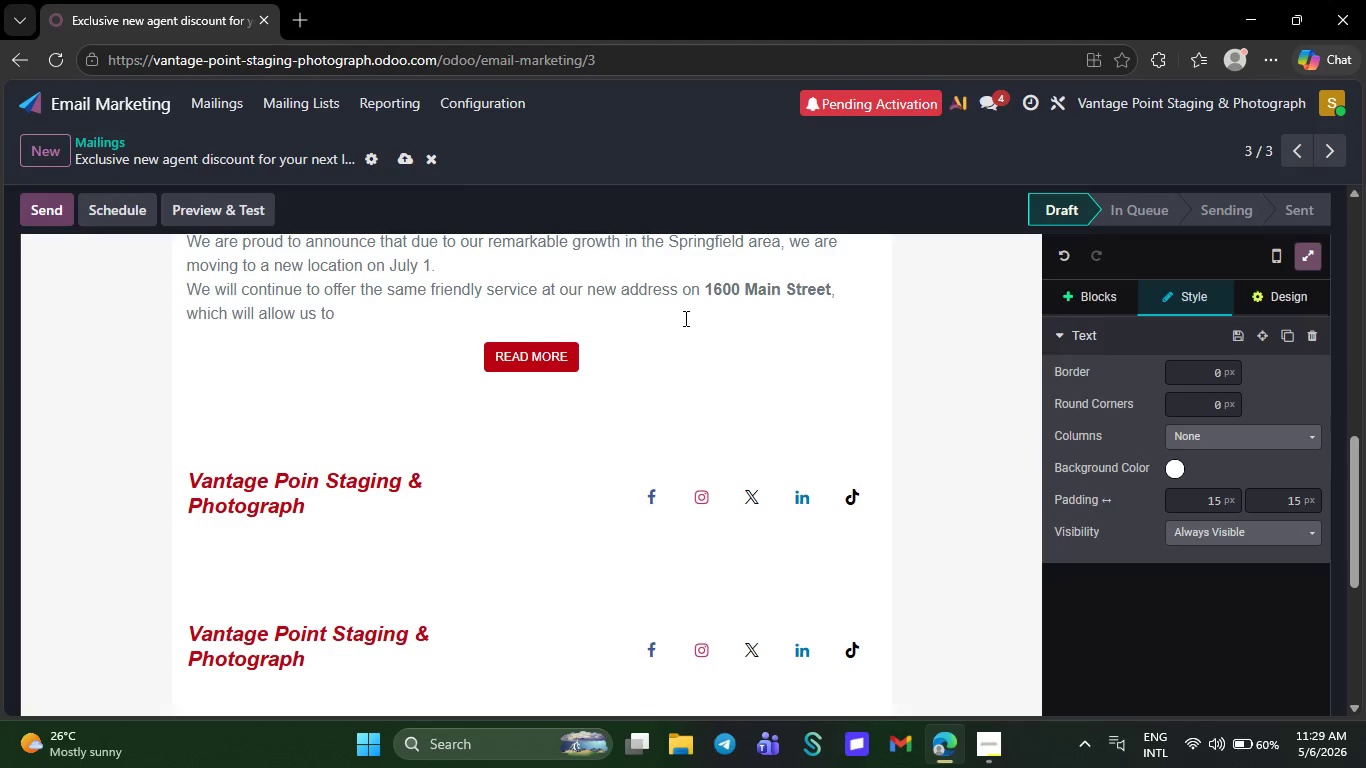 
key(Backspace)
 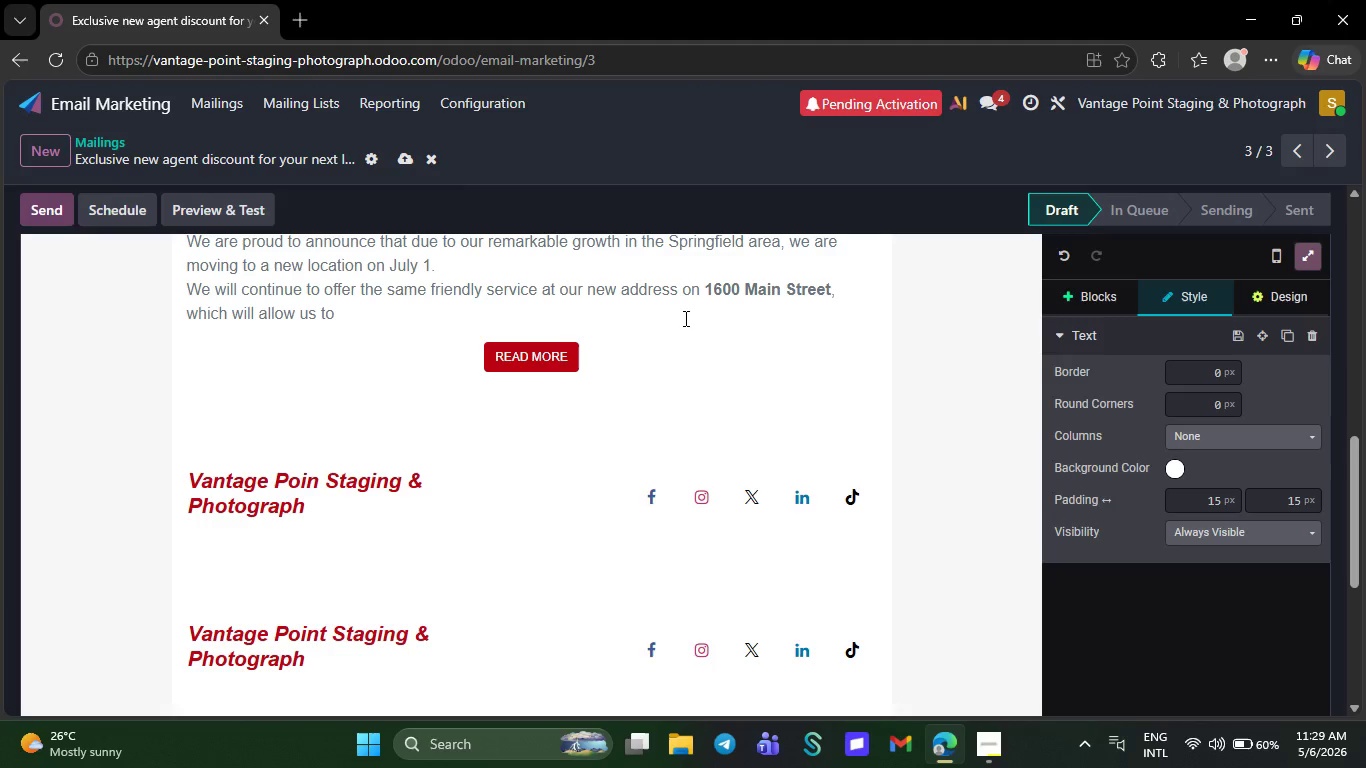 
key(Backspace)
 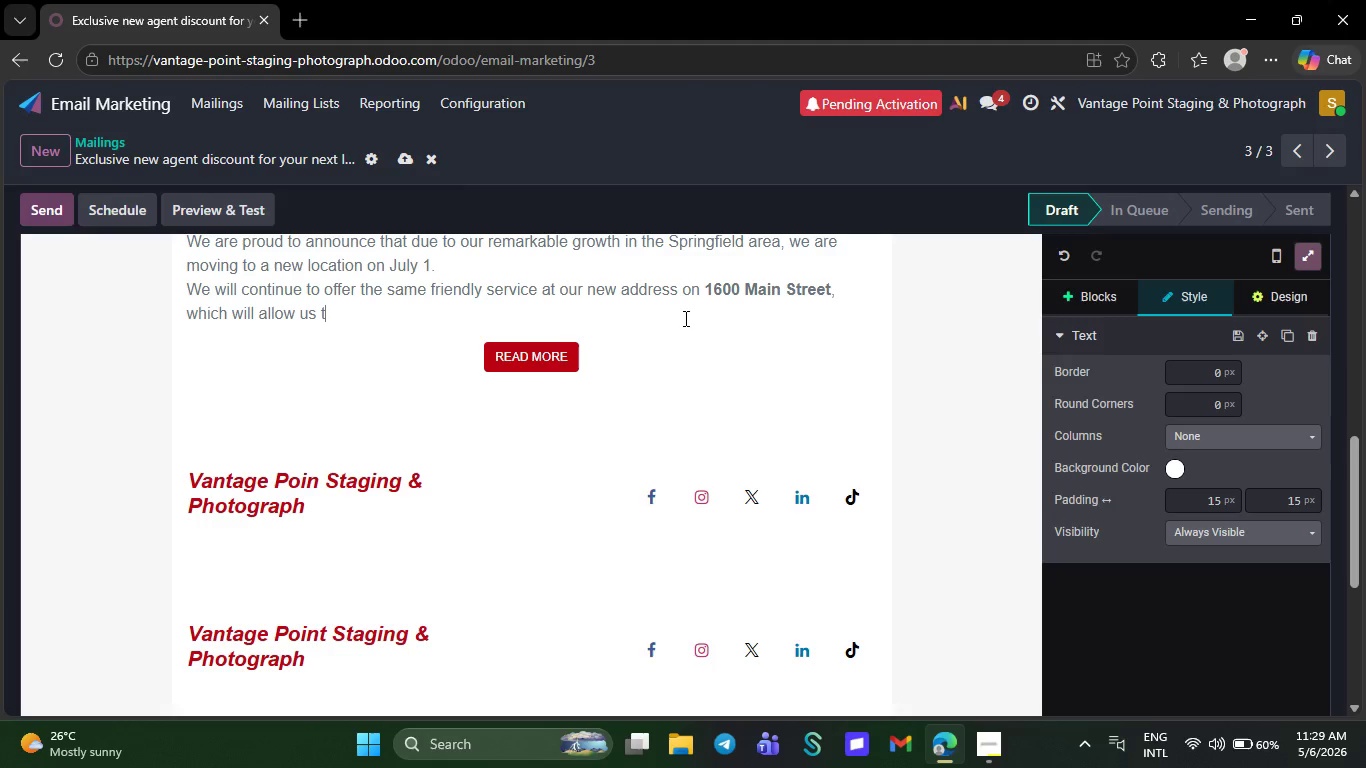 
key(Backspace)
 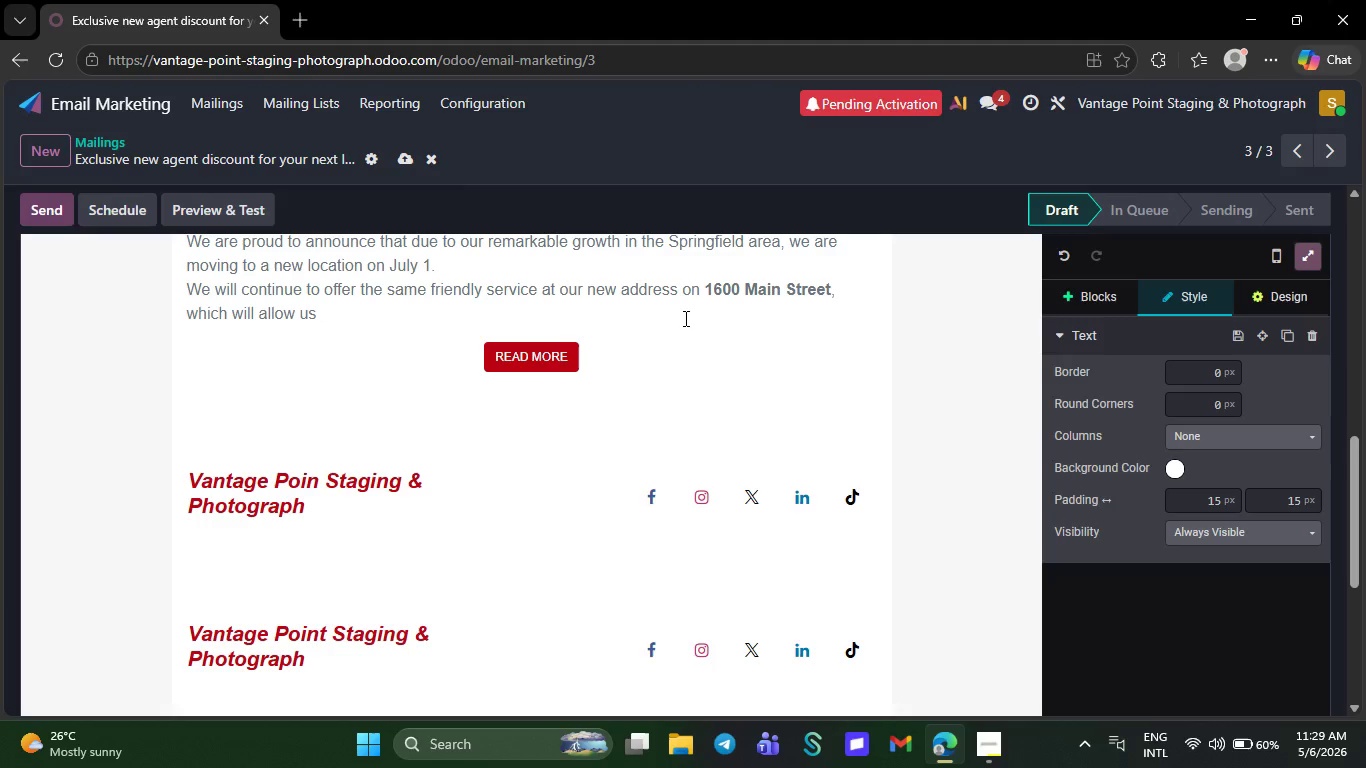 
key(Backspace)
 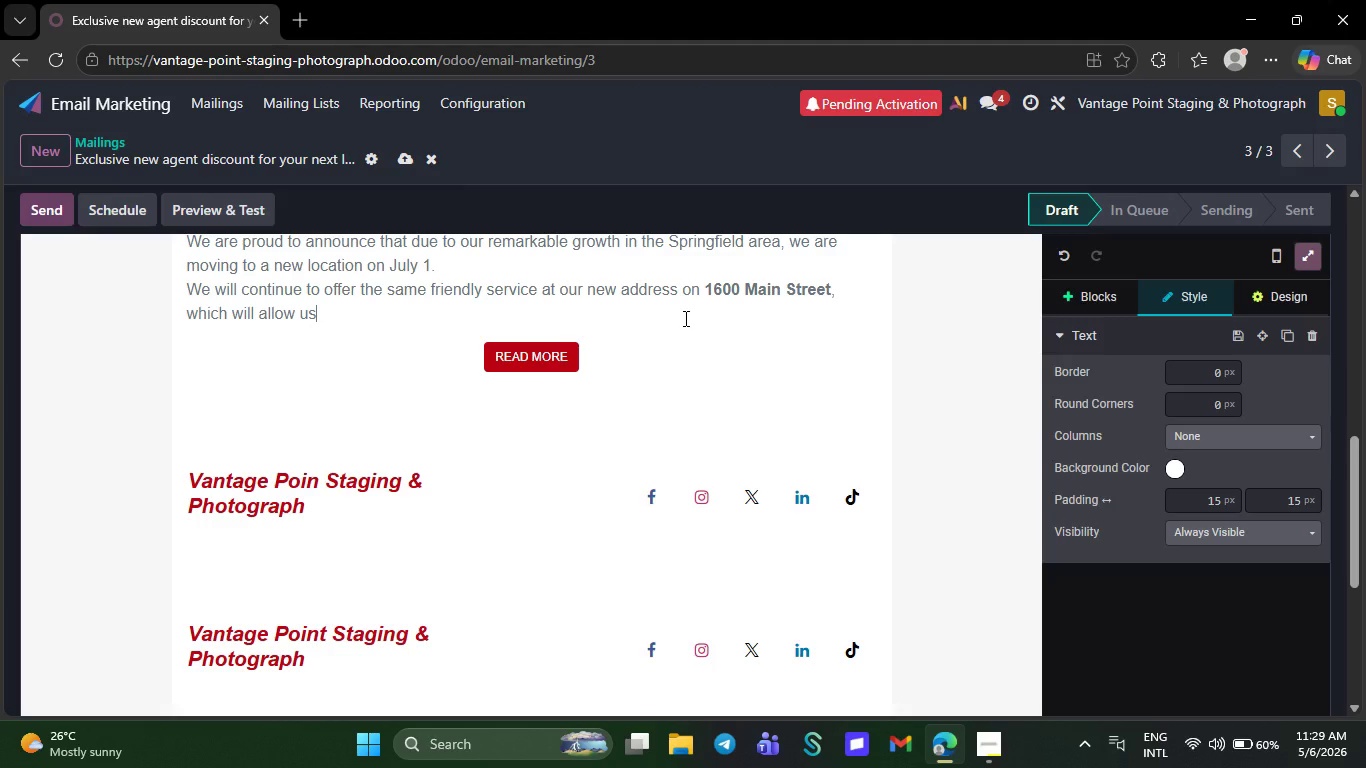 
key(Backspace)
 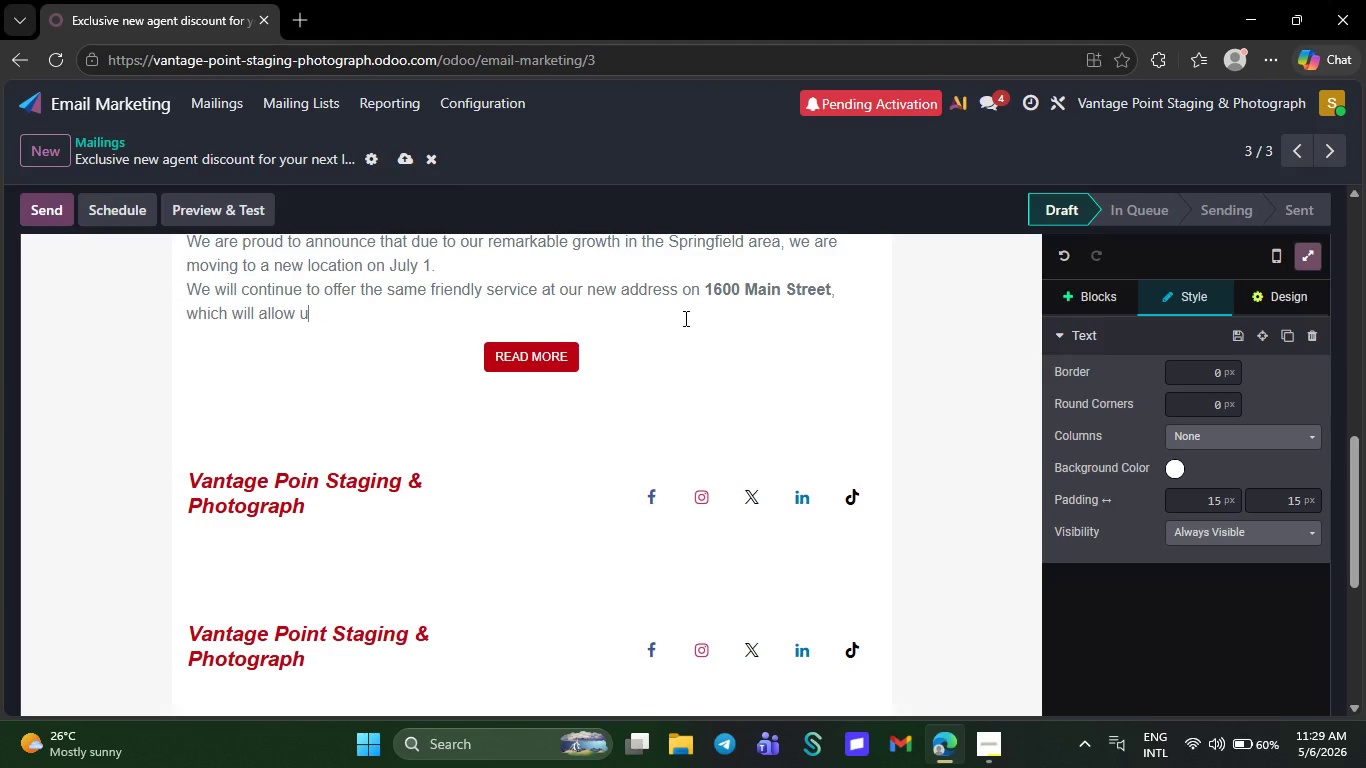 
key(Backspace)
 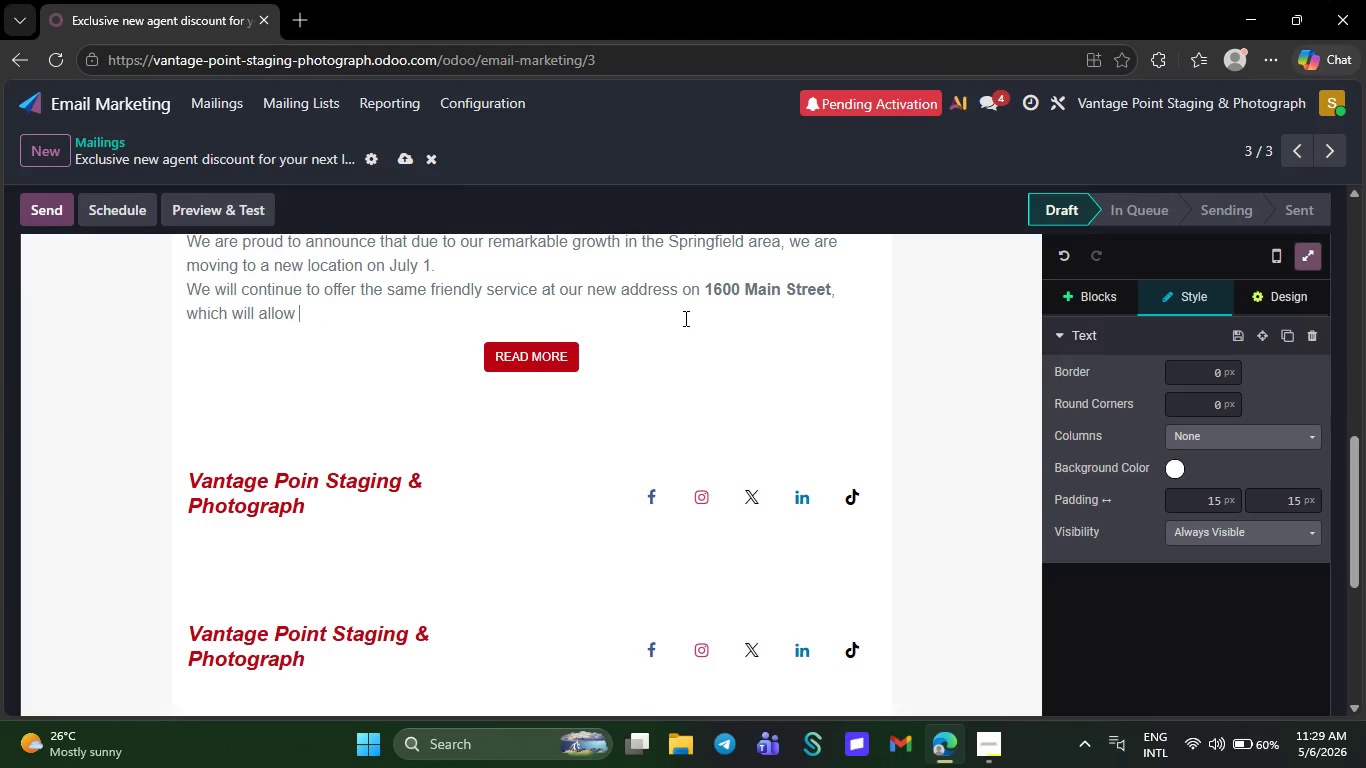 
left_click([684, 318])
 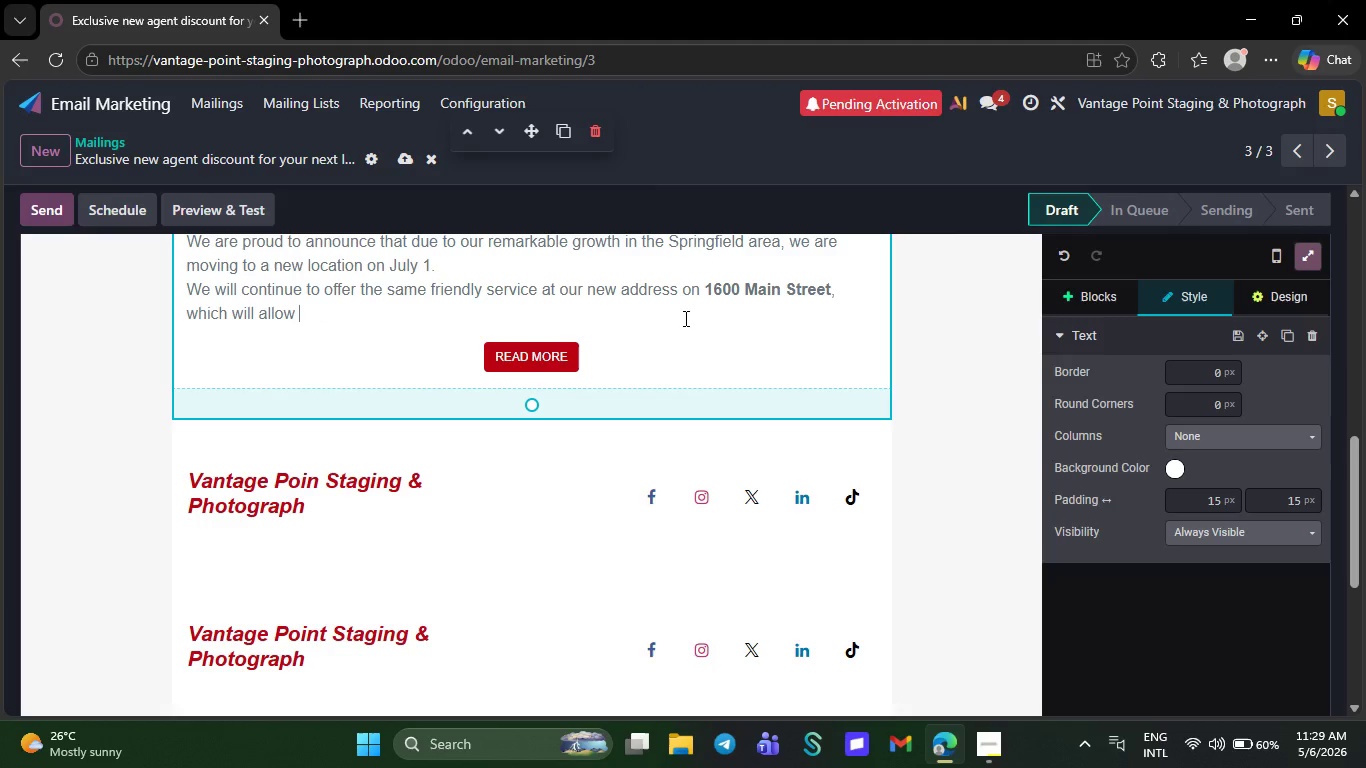 
key(Backspace)
 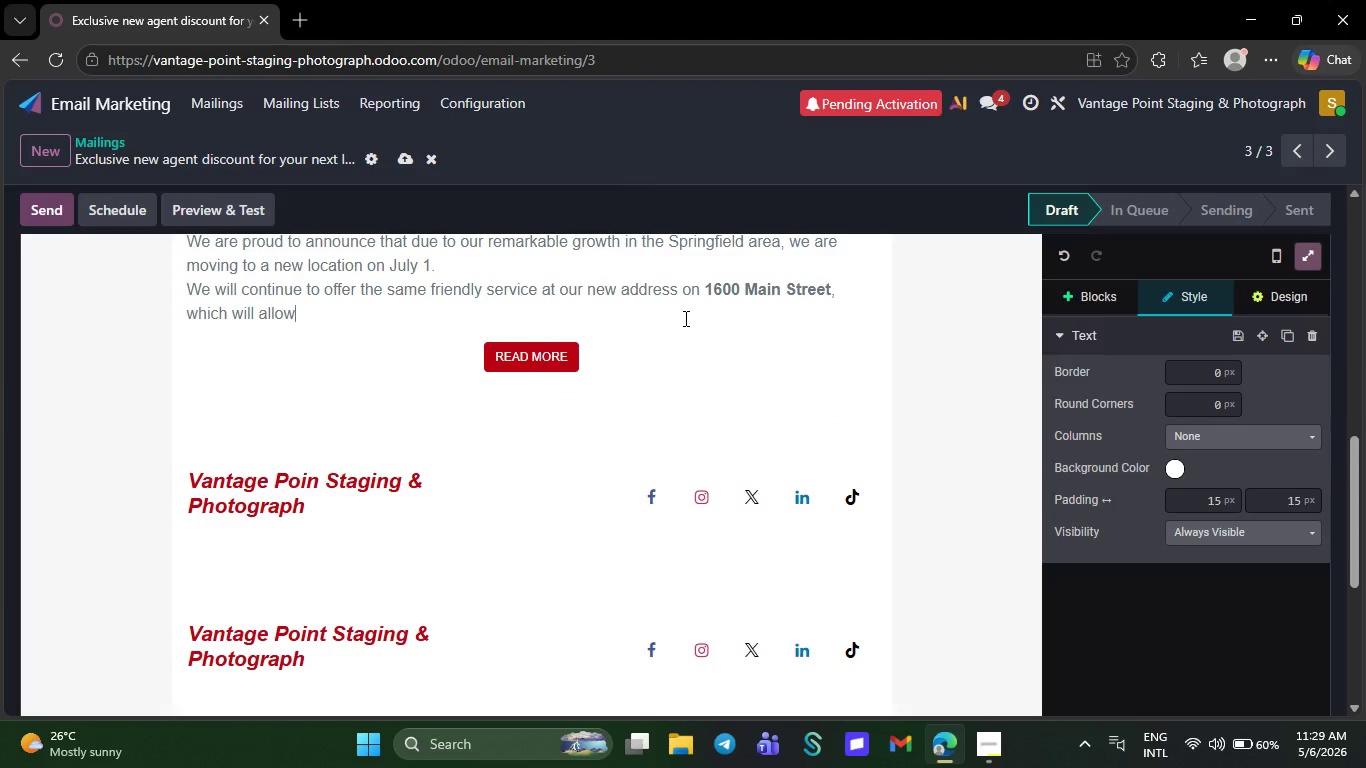 
key(Backspace)
 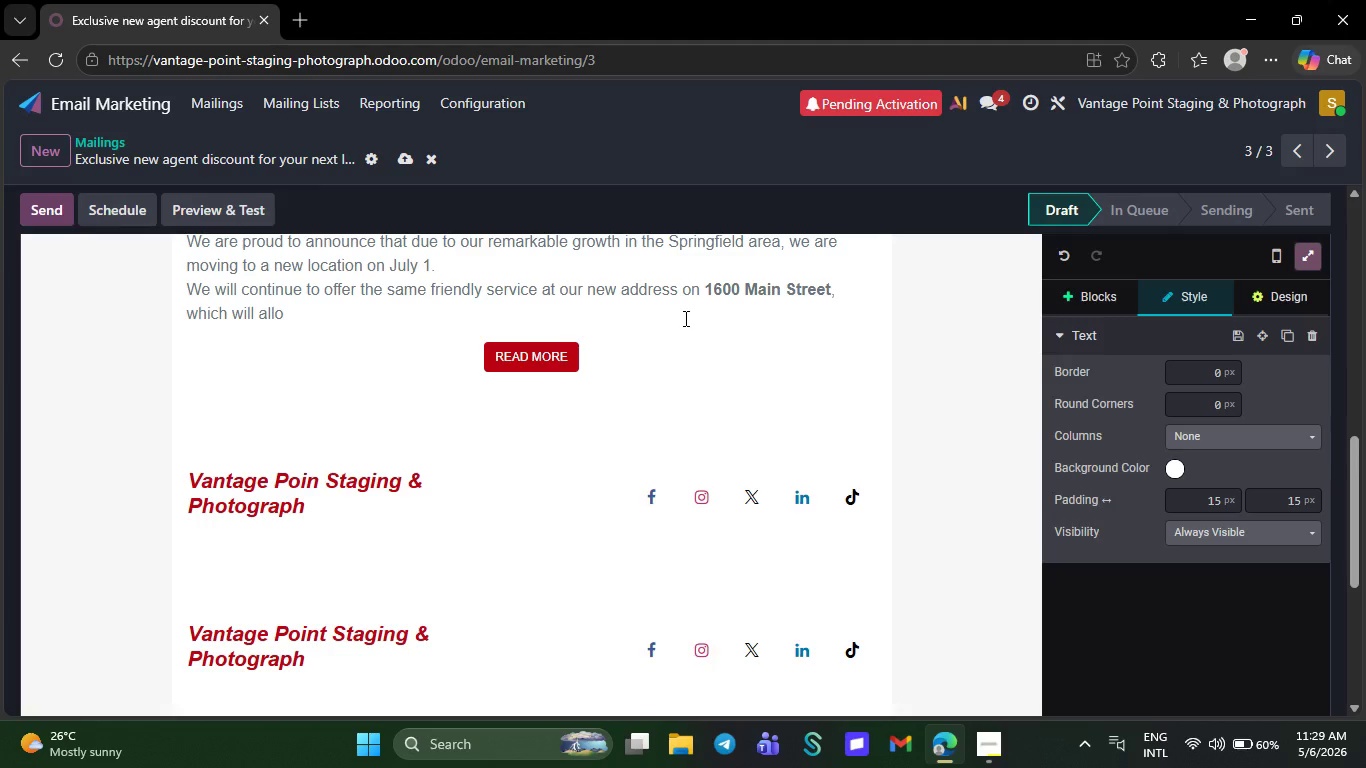 
key(Backspace)
 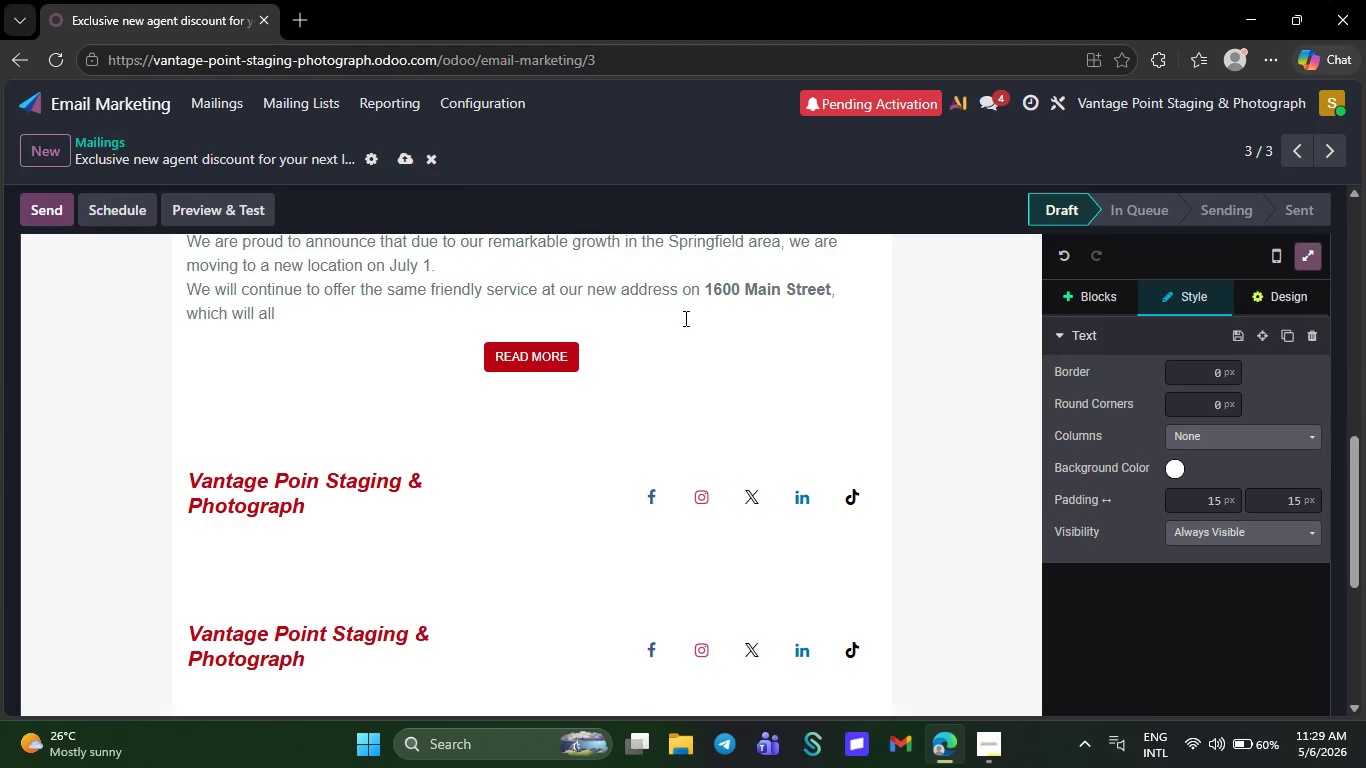 
key(Backspace)
 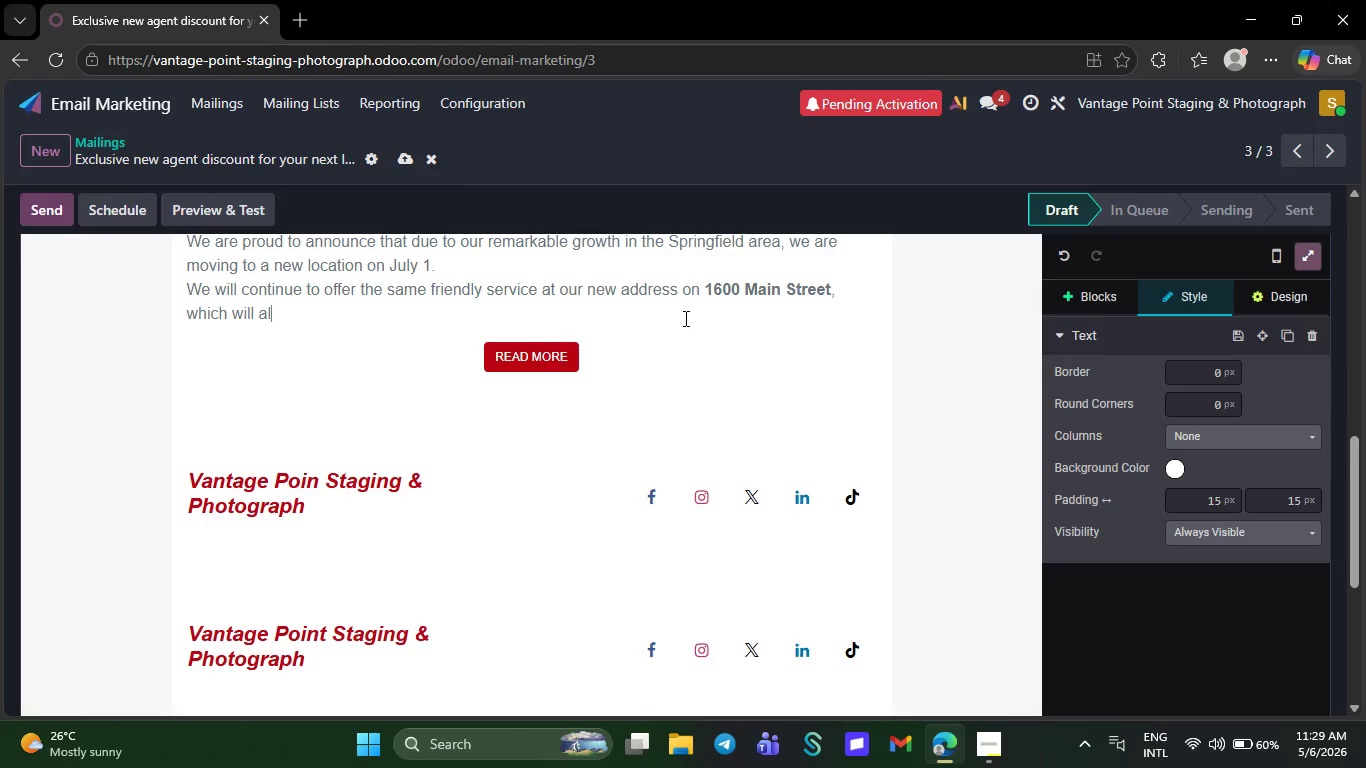 
key(Backspace)
 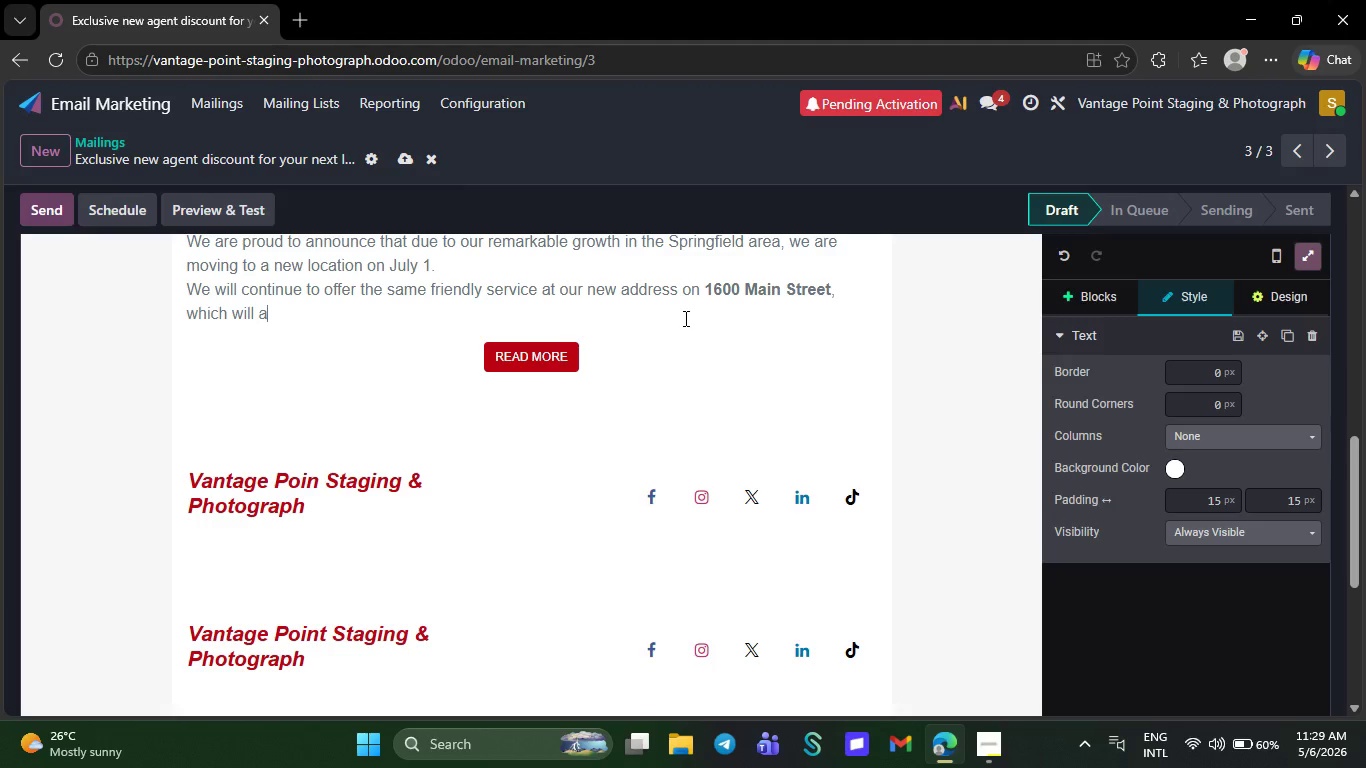 
key(Backspace)
 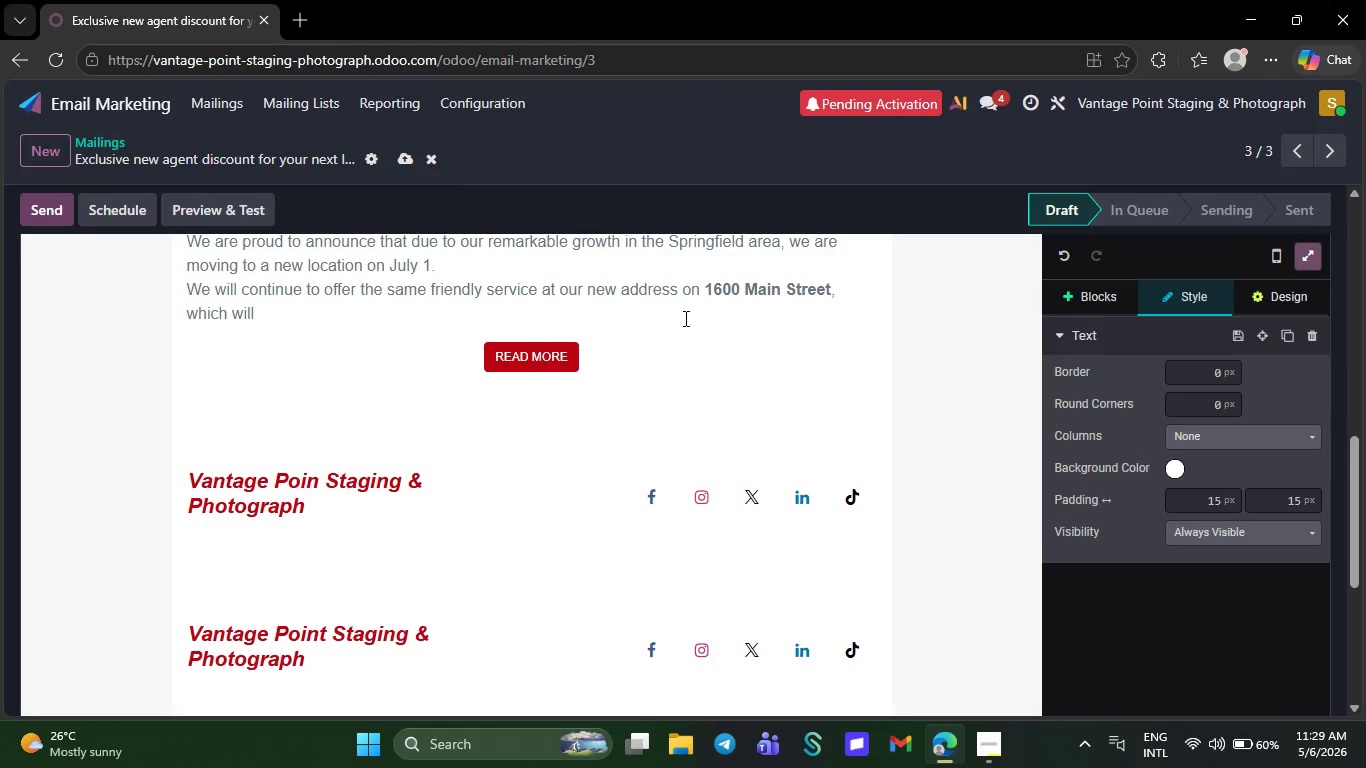 
key(Backspace)
 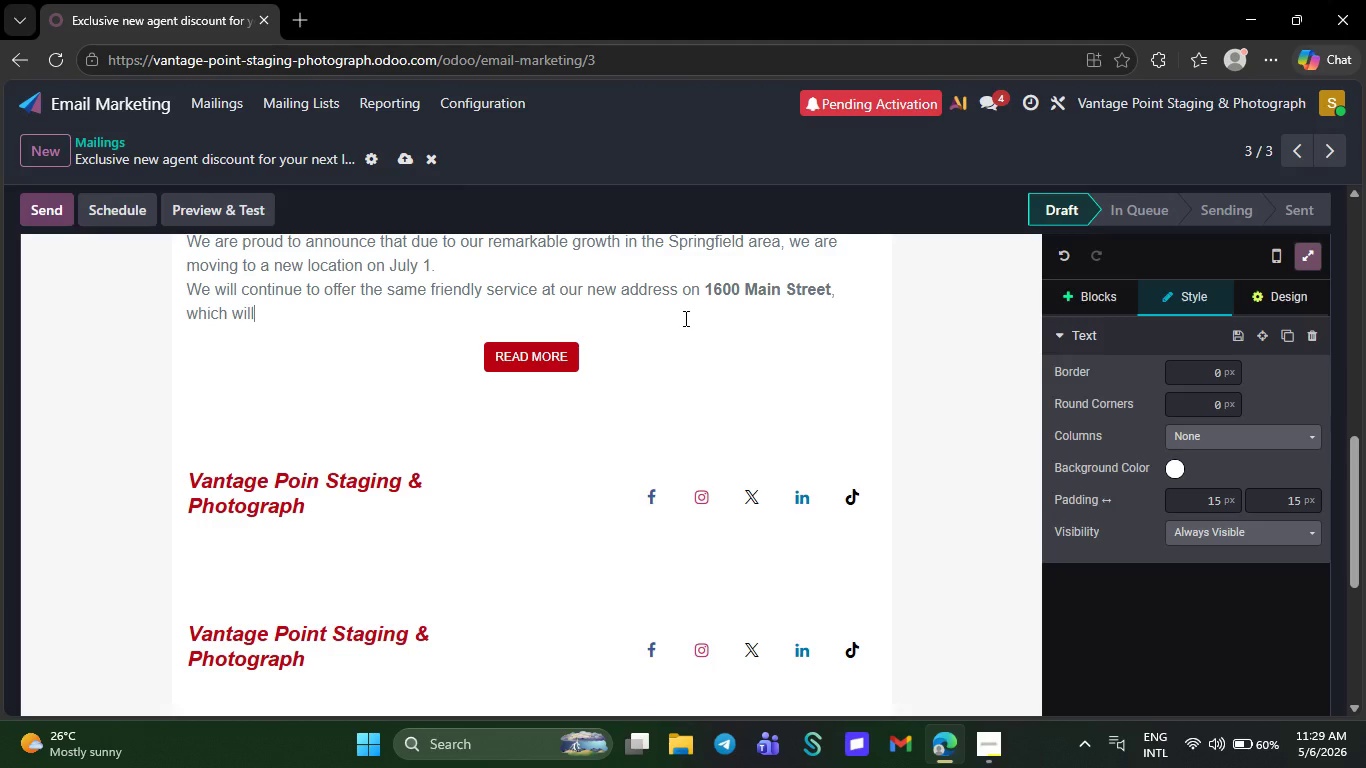 
key(Backspace)
 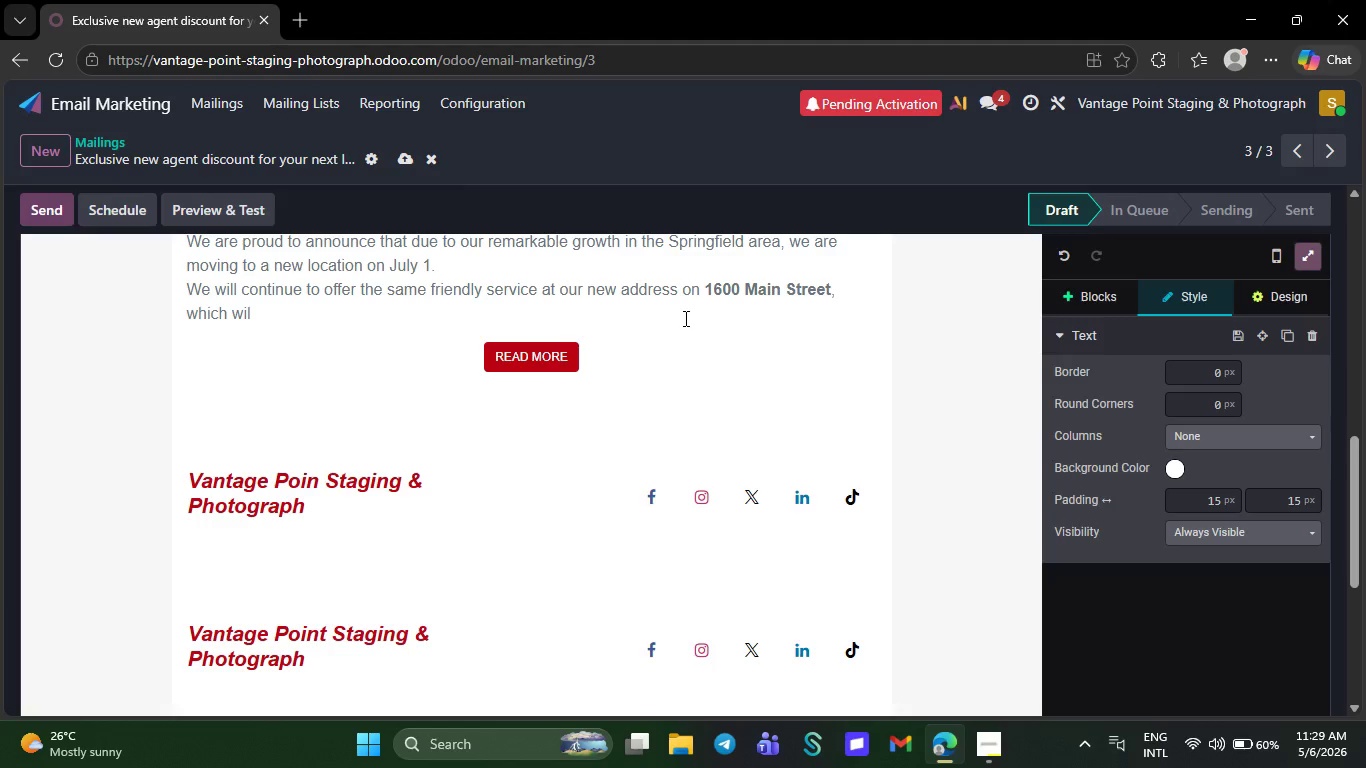 
key(Backspace)
 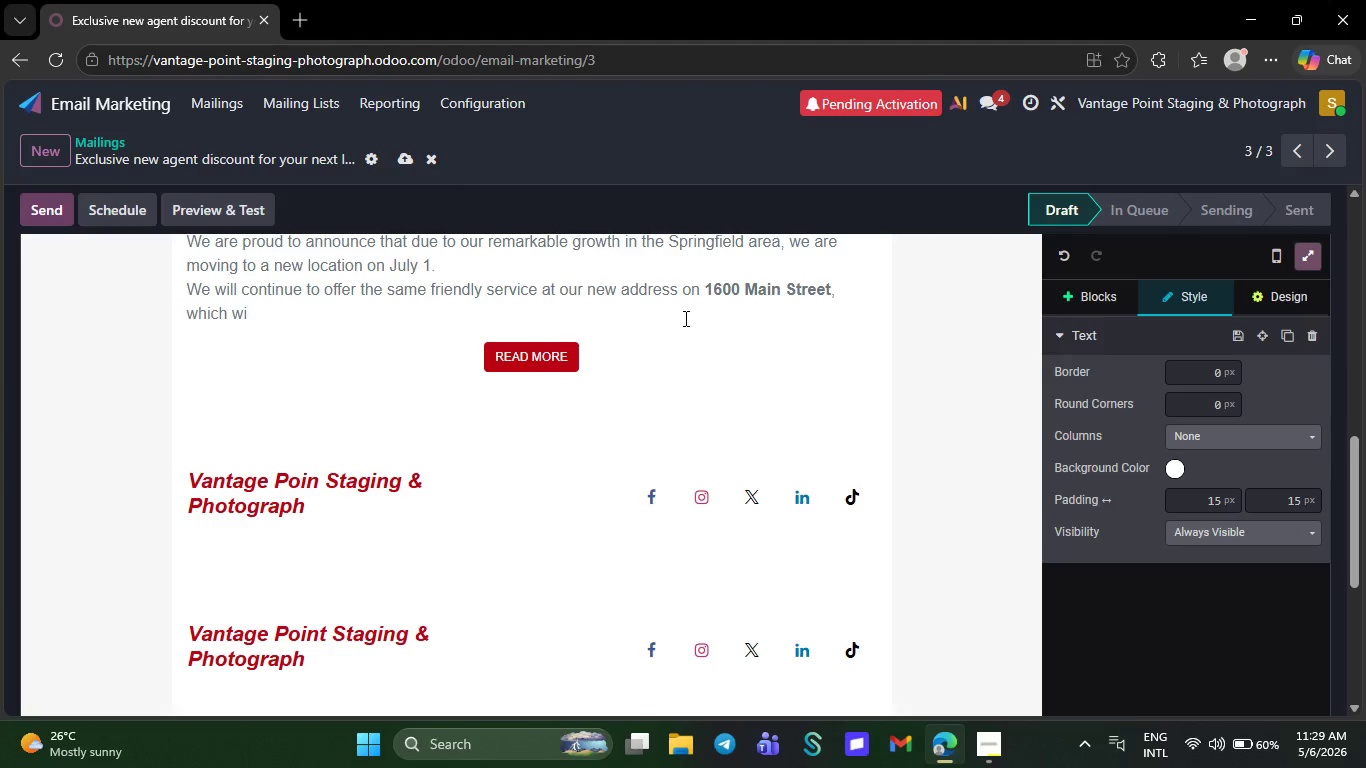 
key(Backspace)
 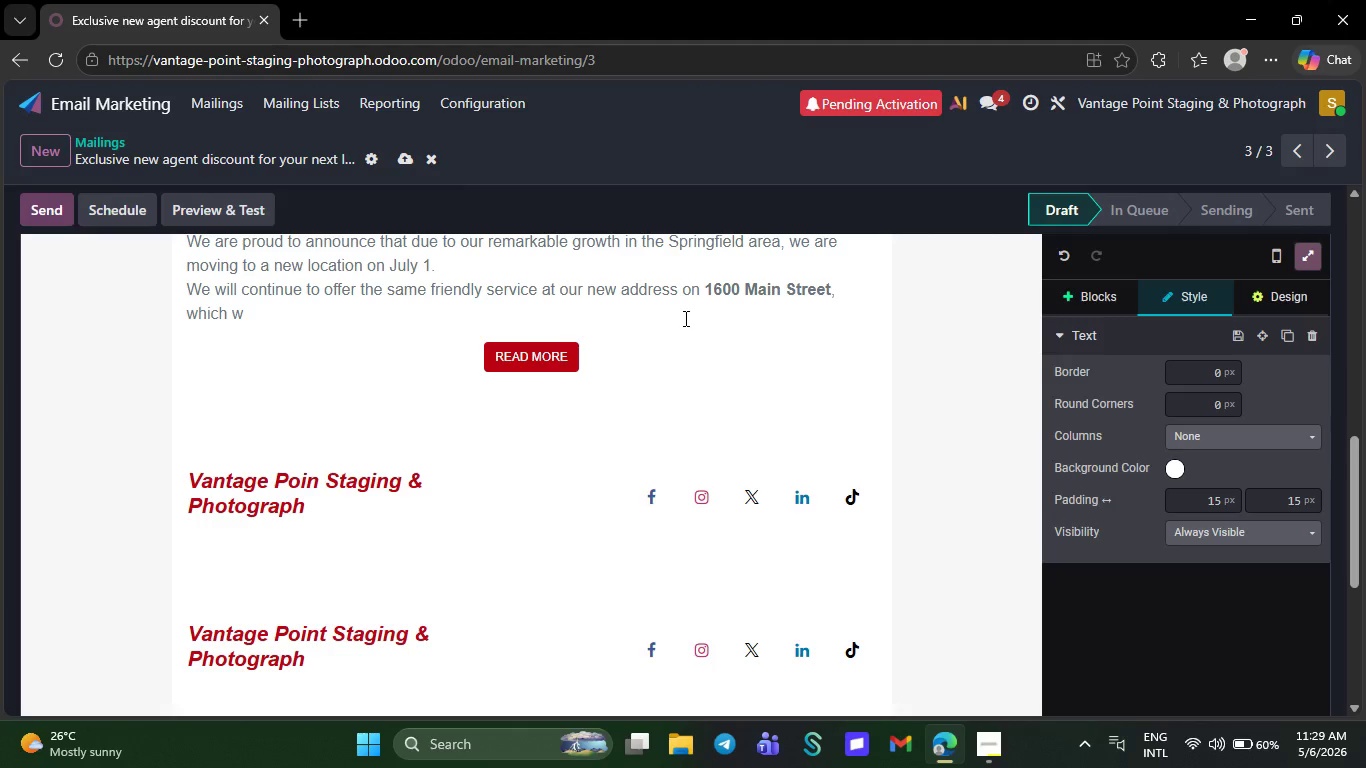 
key(Backspace)
 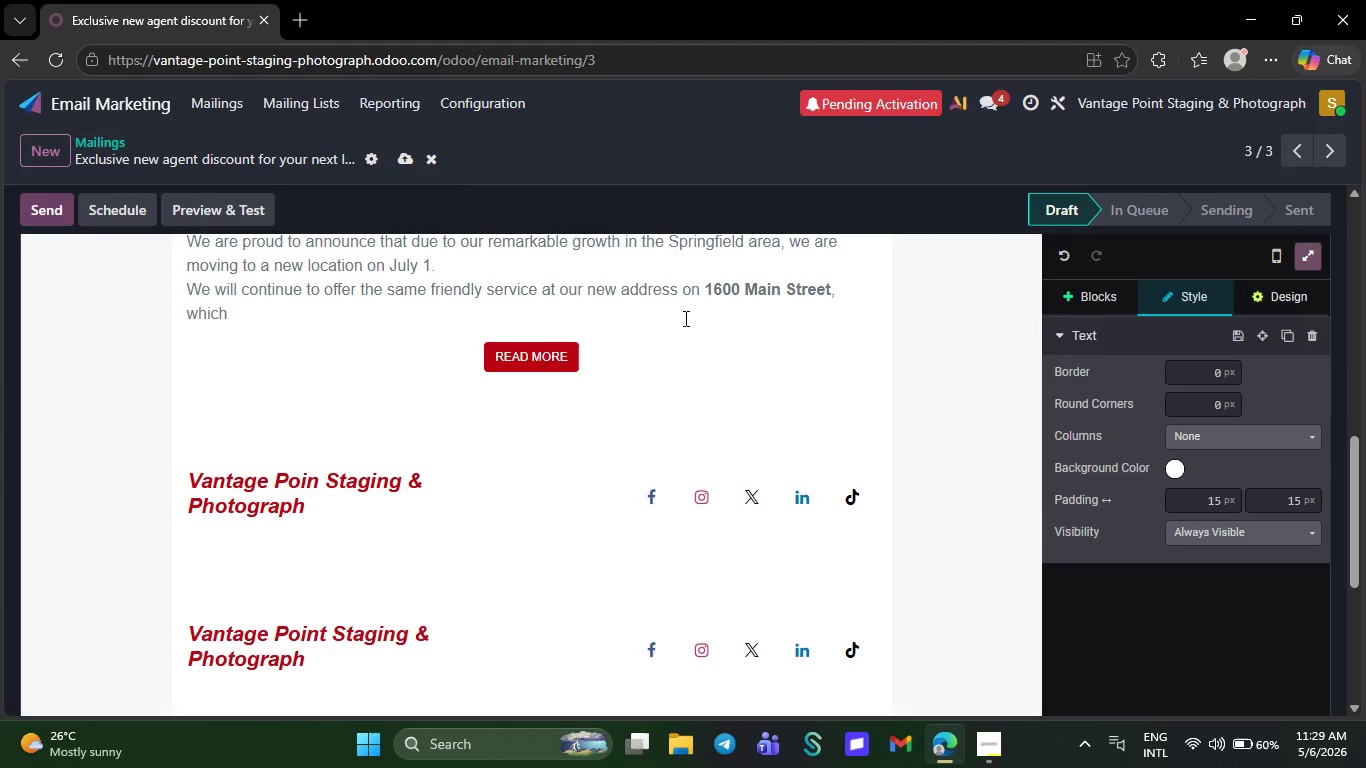 
wait(9.03)
 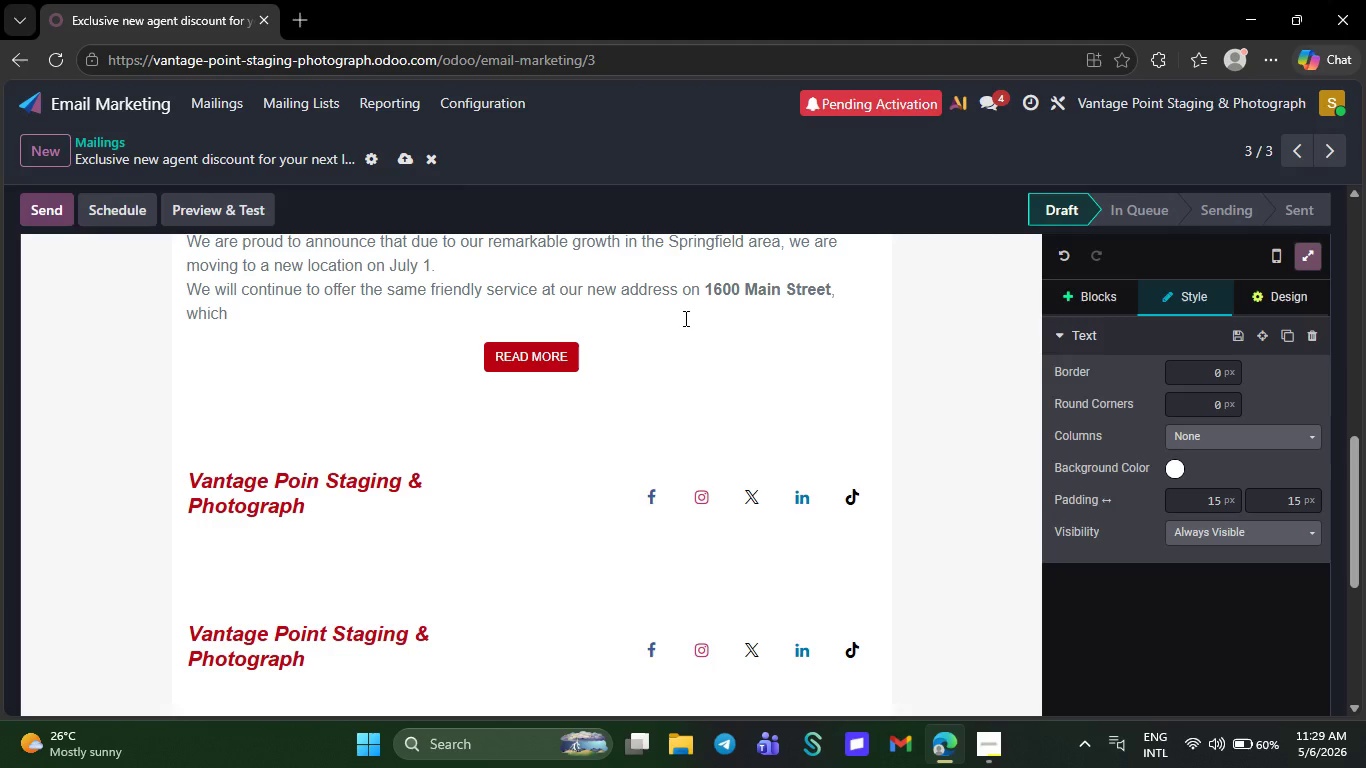 
key(Backspace)
 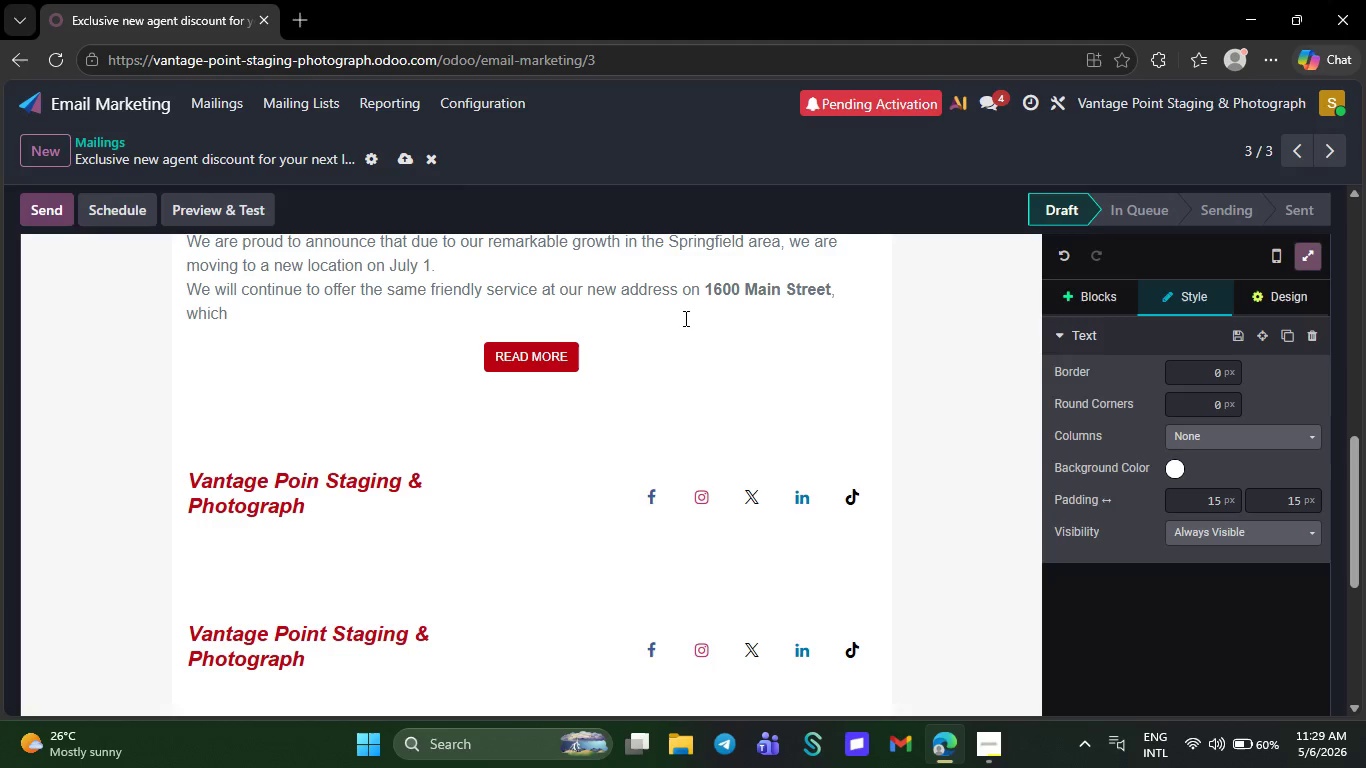 
key(Backspace)
 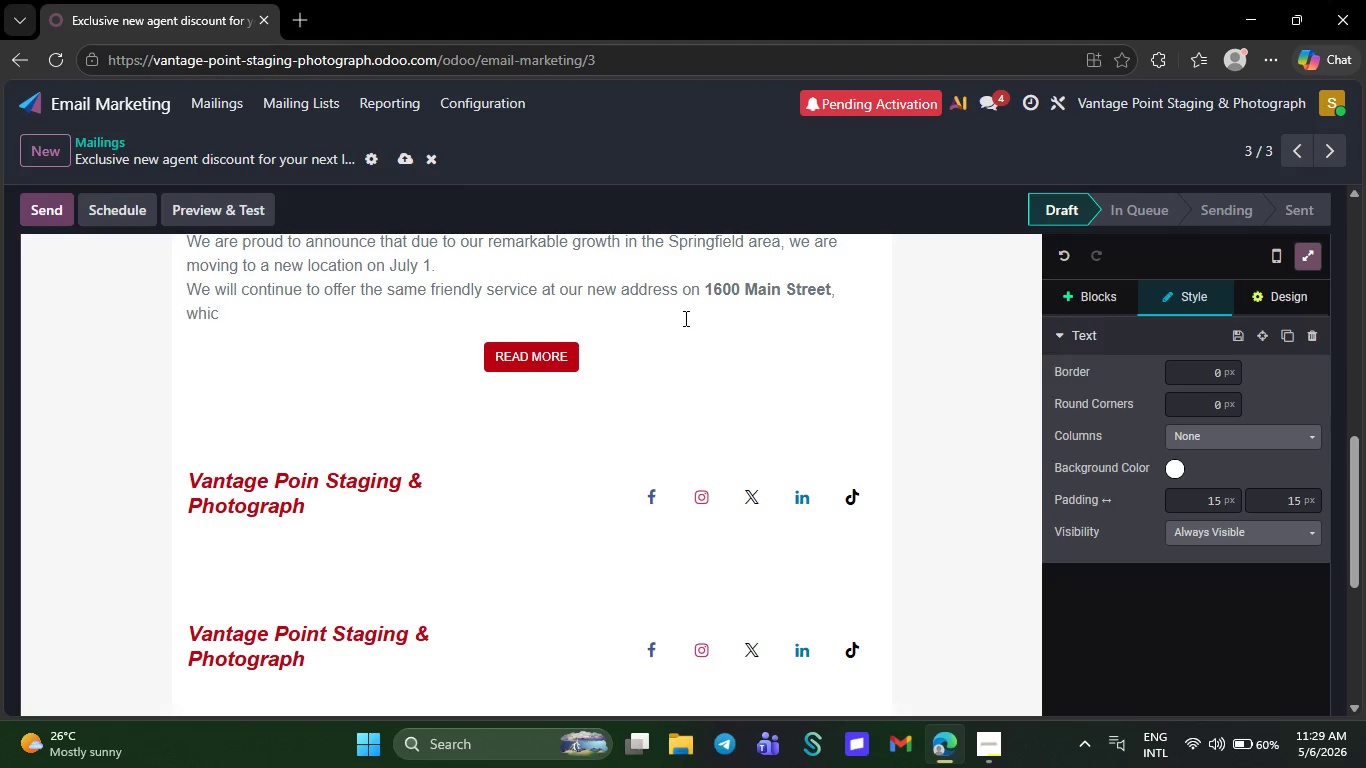 
key(Backspace)
 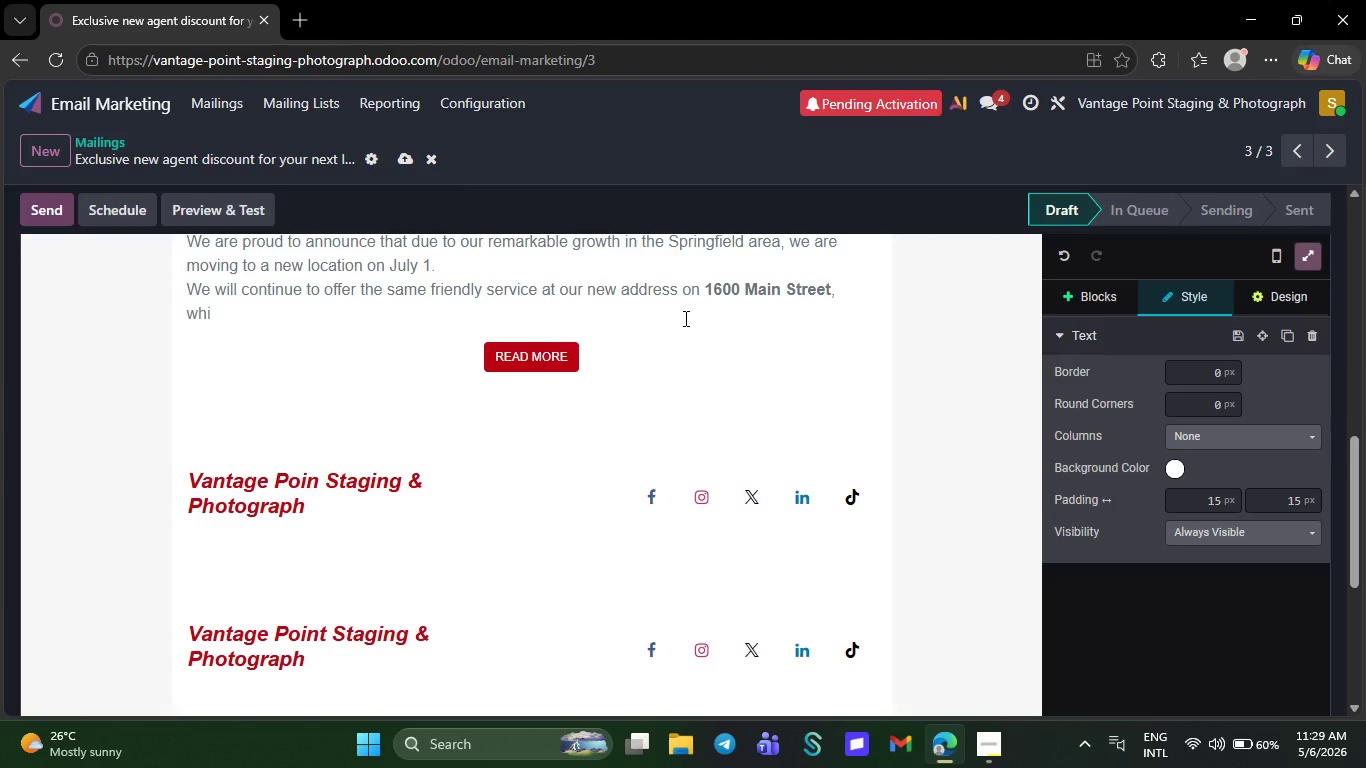 
key(Backspace)
 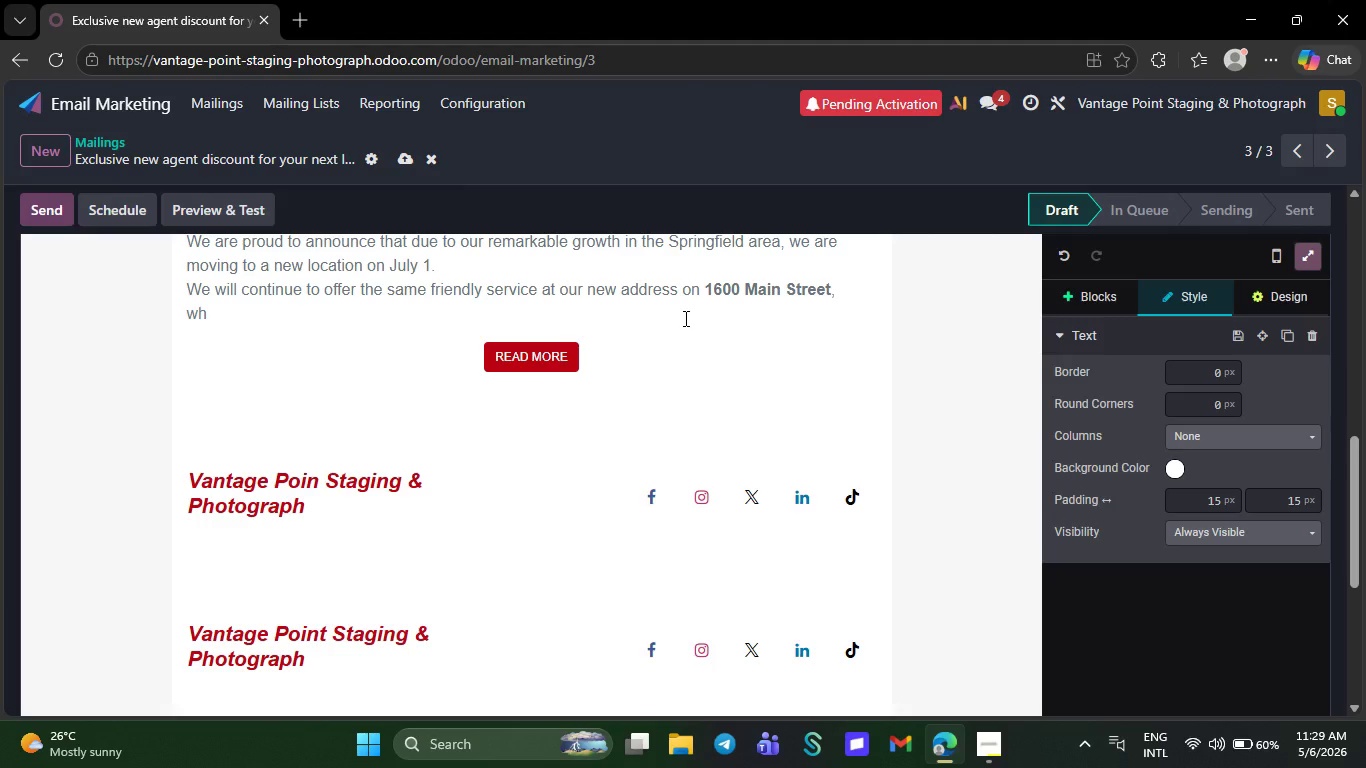 
key(Backspace)
 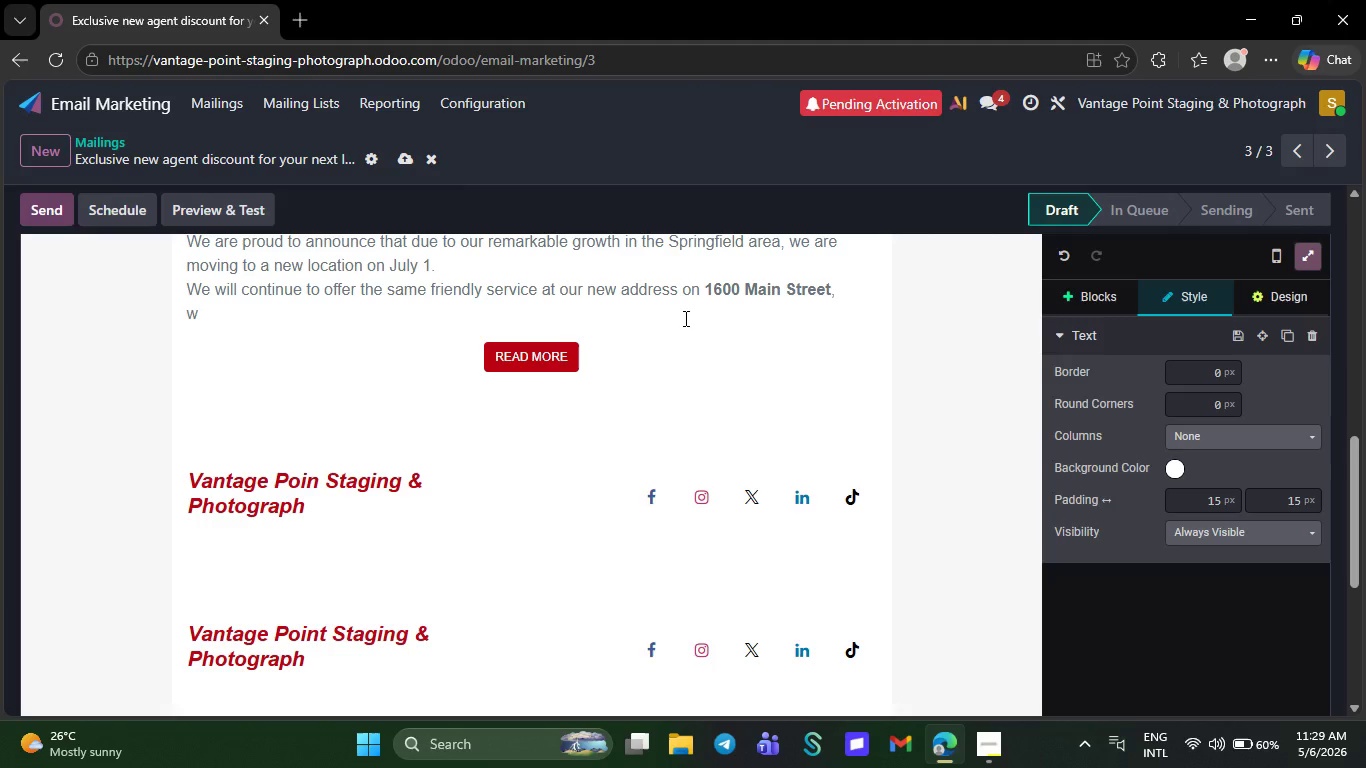 
key(Backspace)
 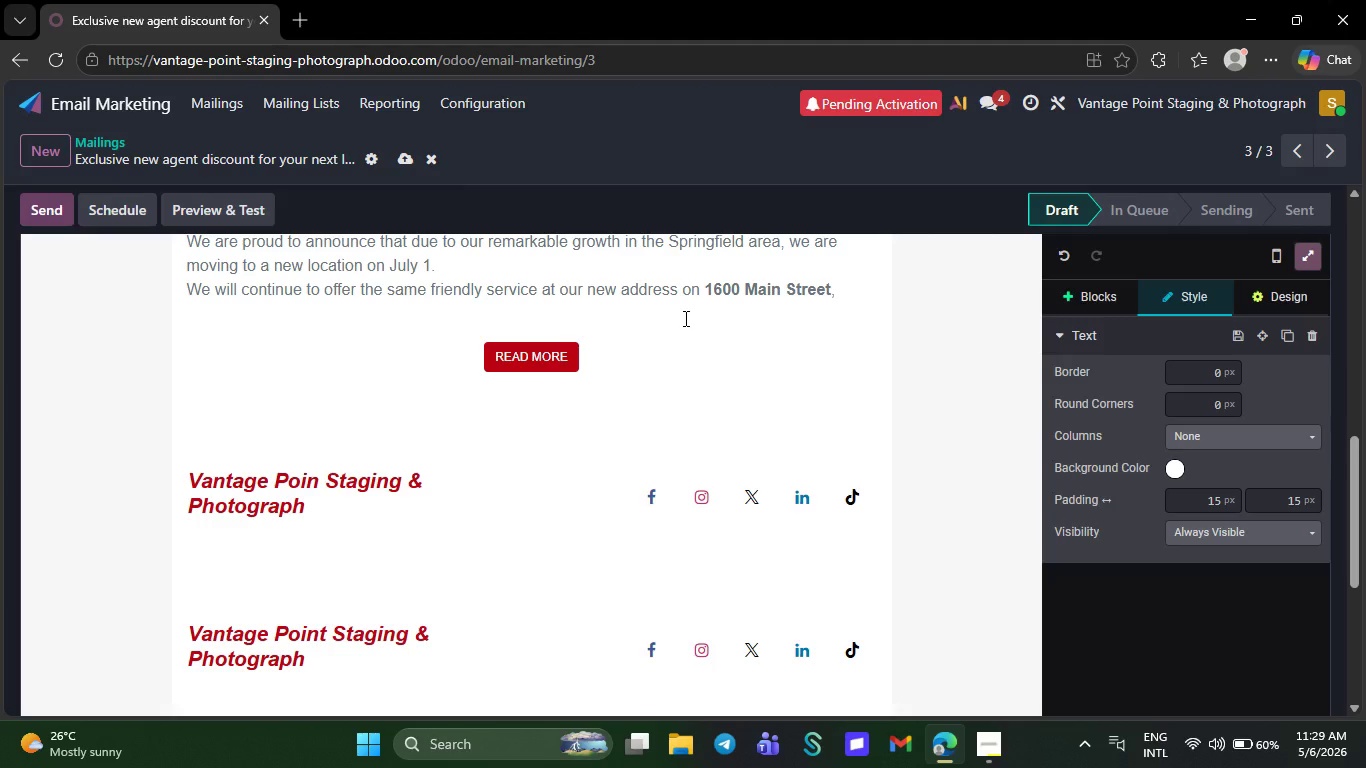 
key(Backspace)
 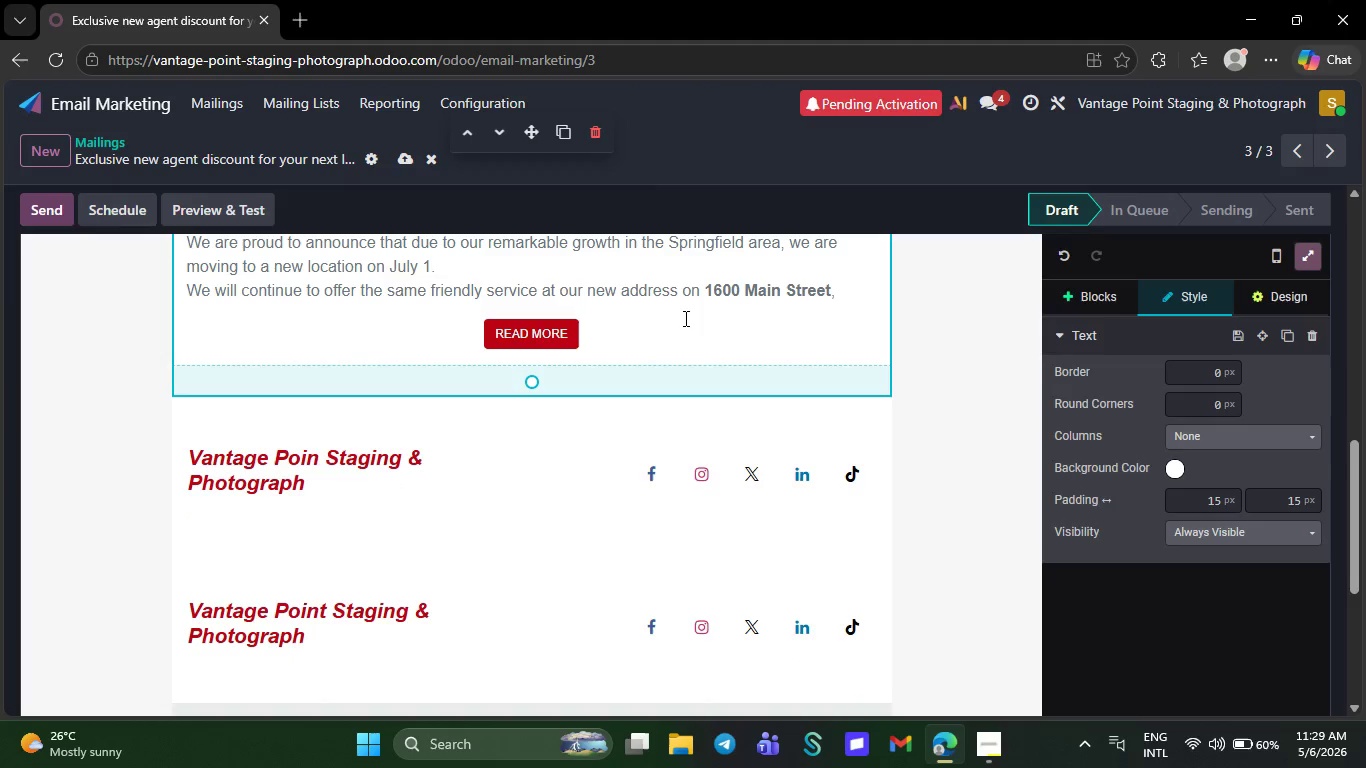 
key(Backspace)
 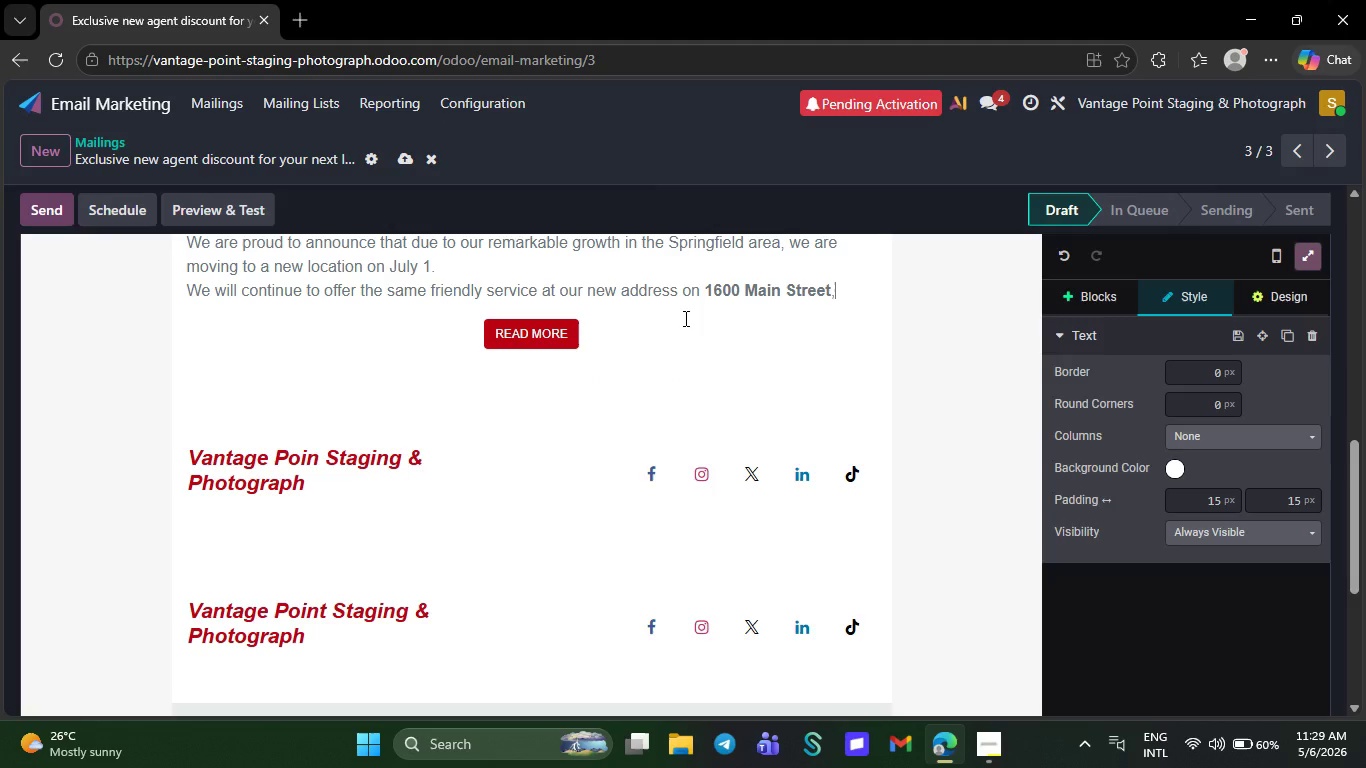 
key(Backspace)
 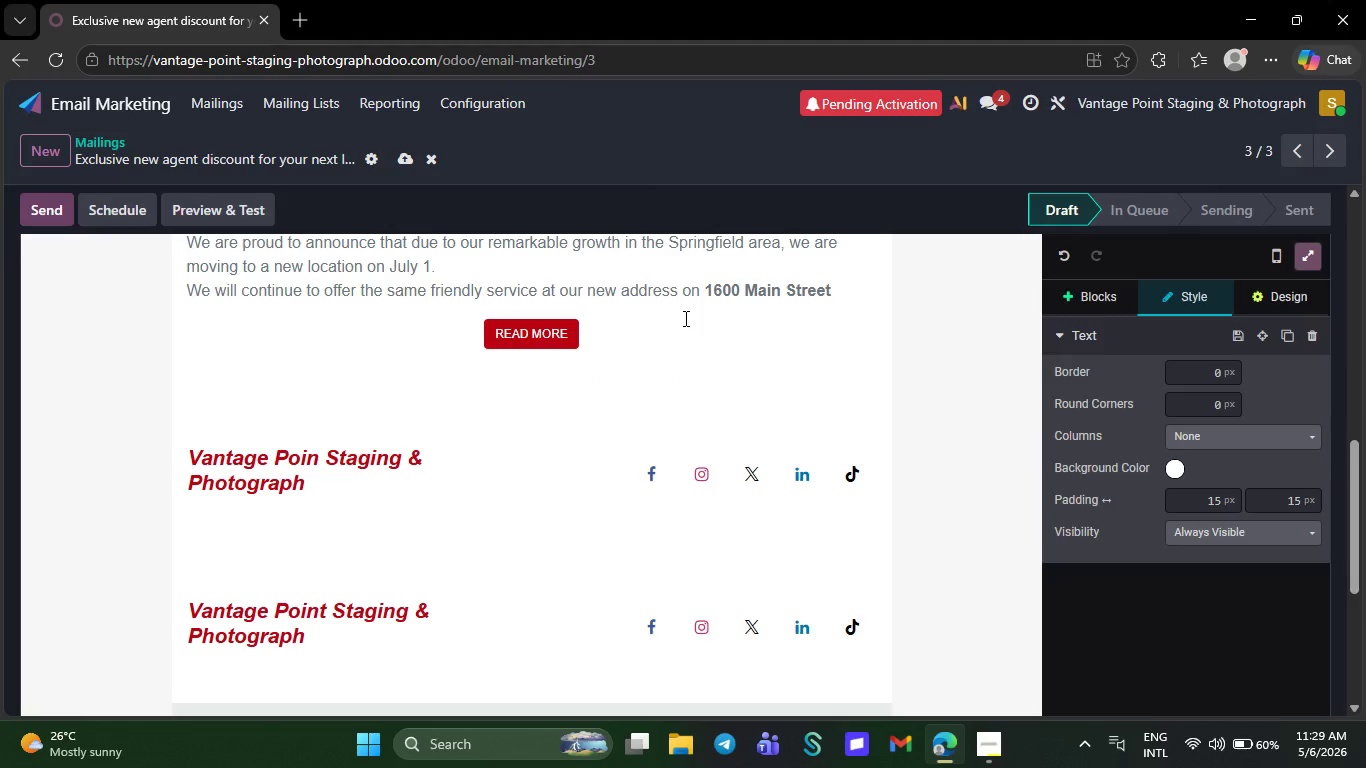 
key(Backspace)
 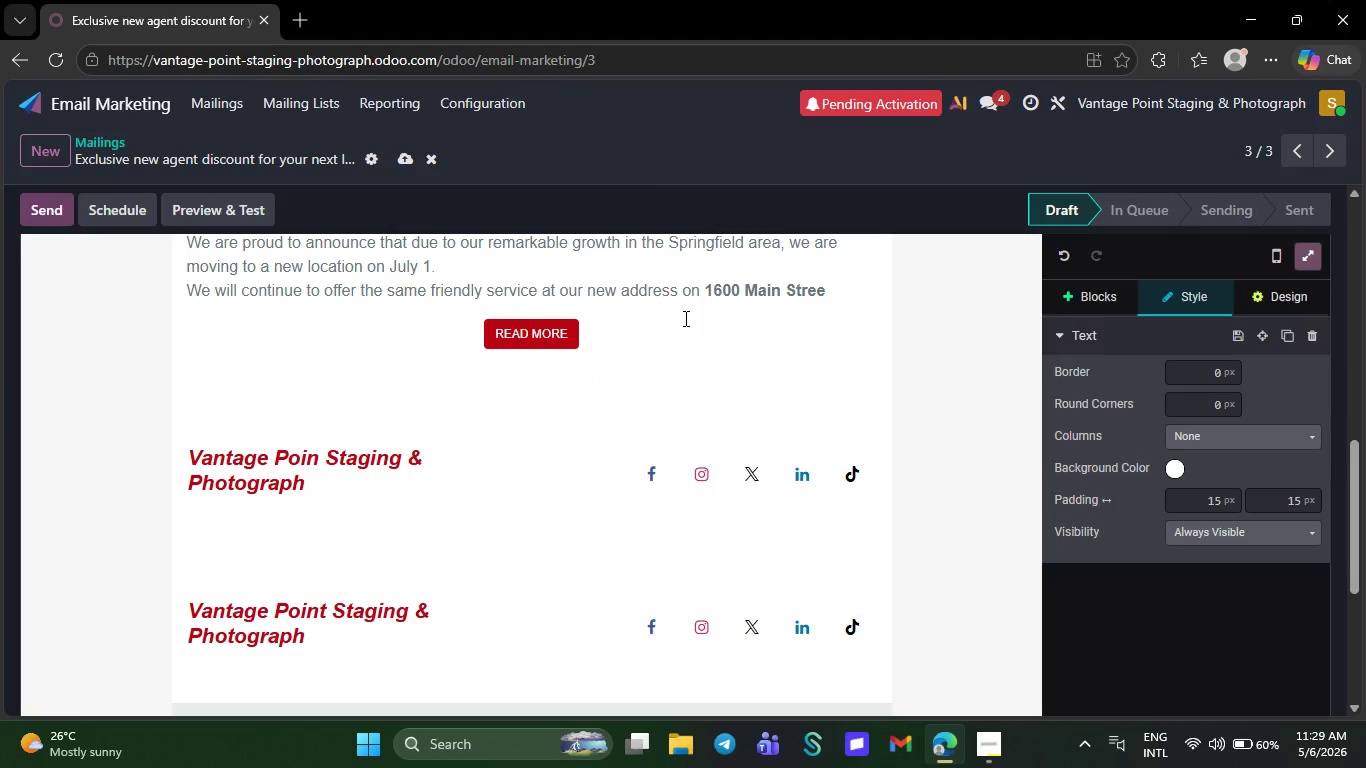 
key(Backspace)
 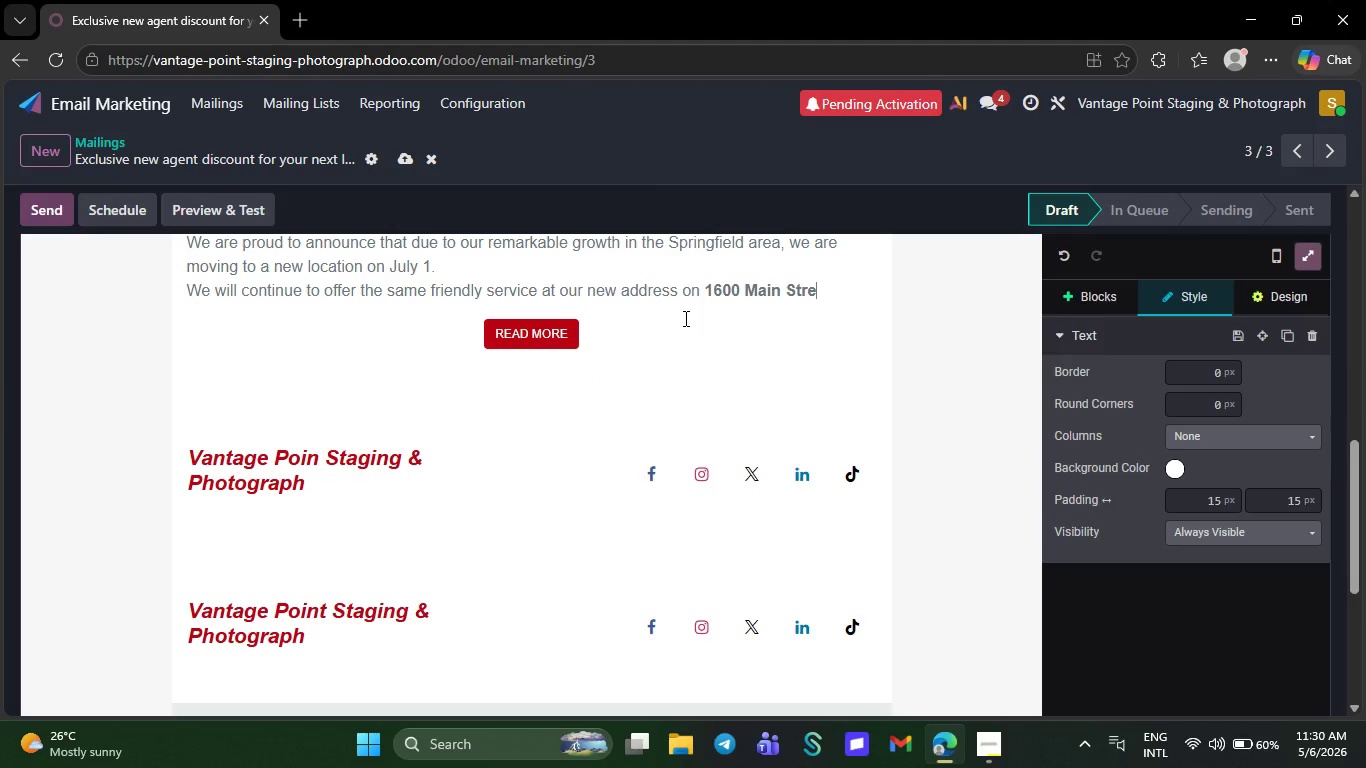 
key(Backspace)
 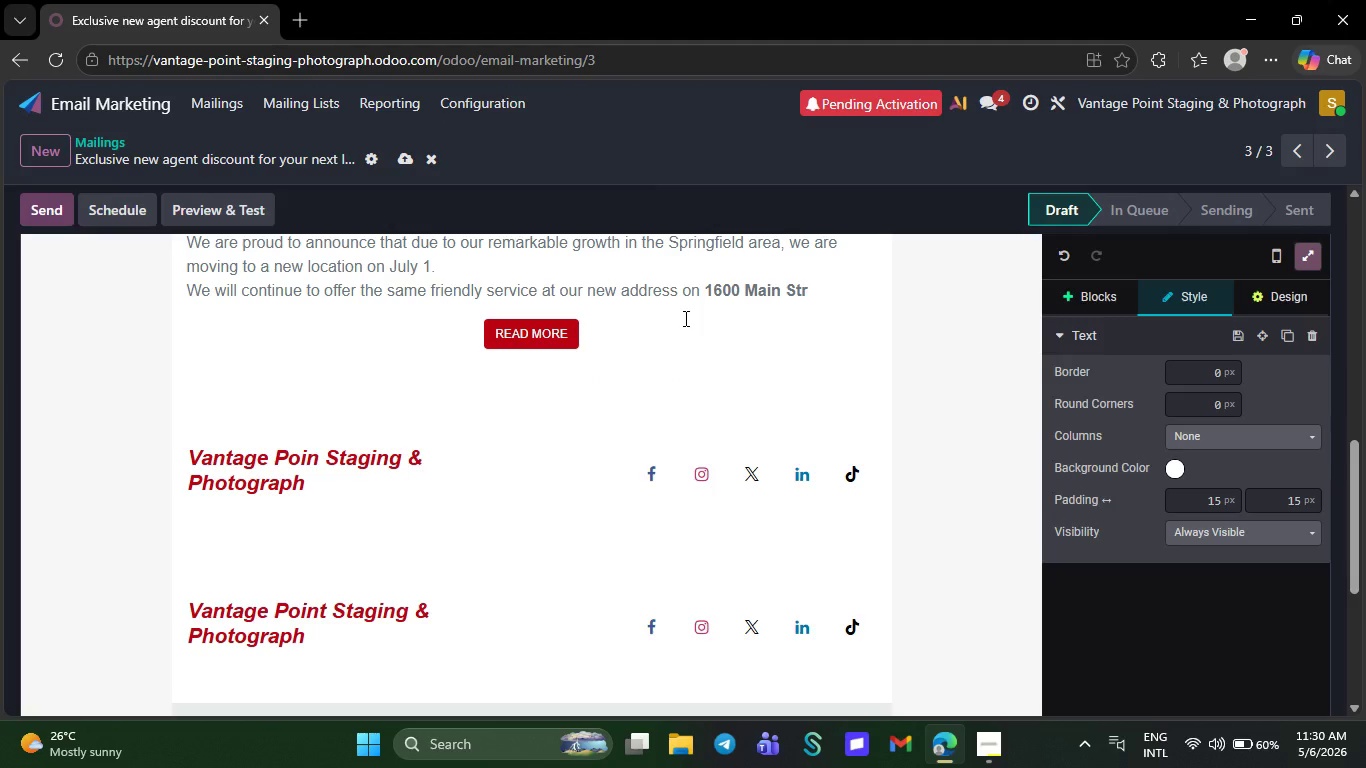 
key(Backspace)
 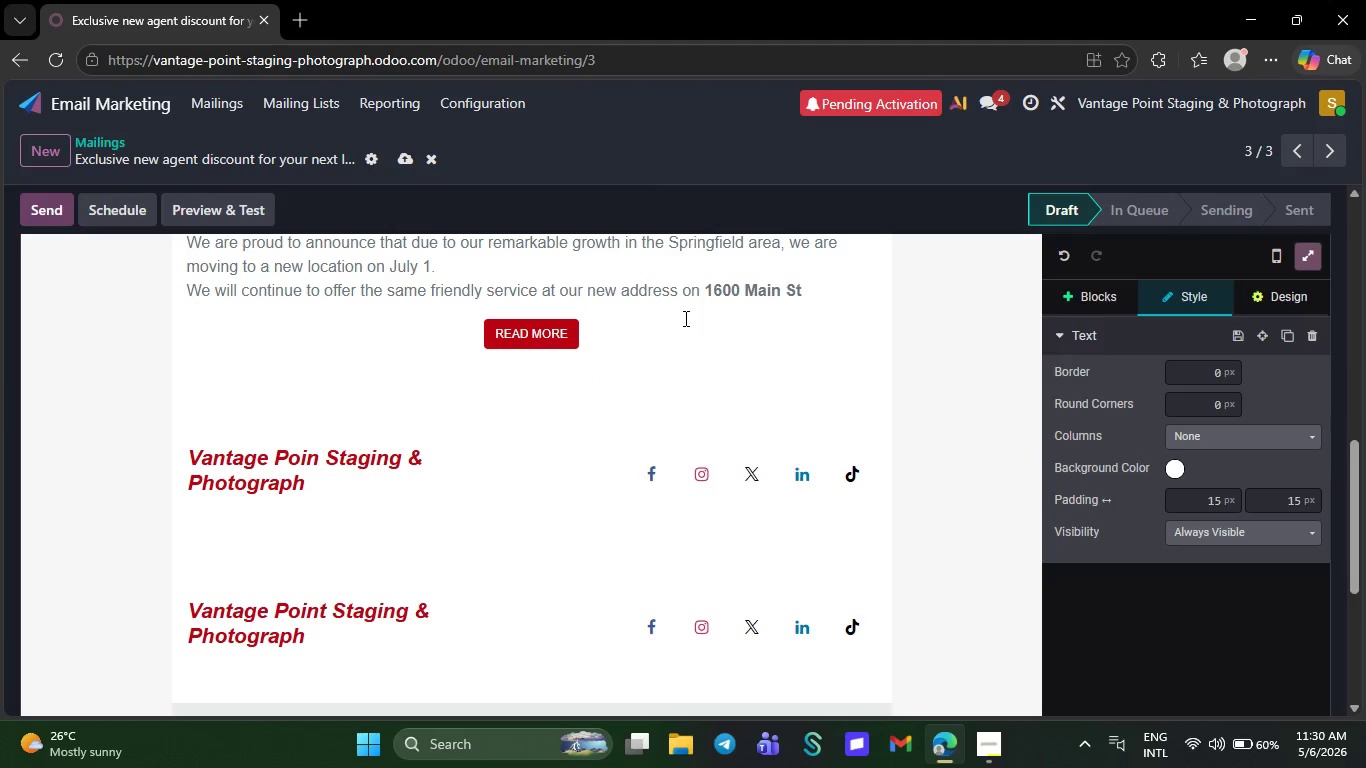 
key(Backspace)
 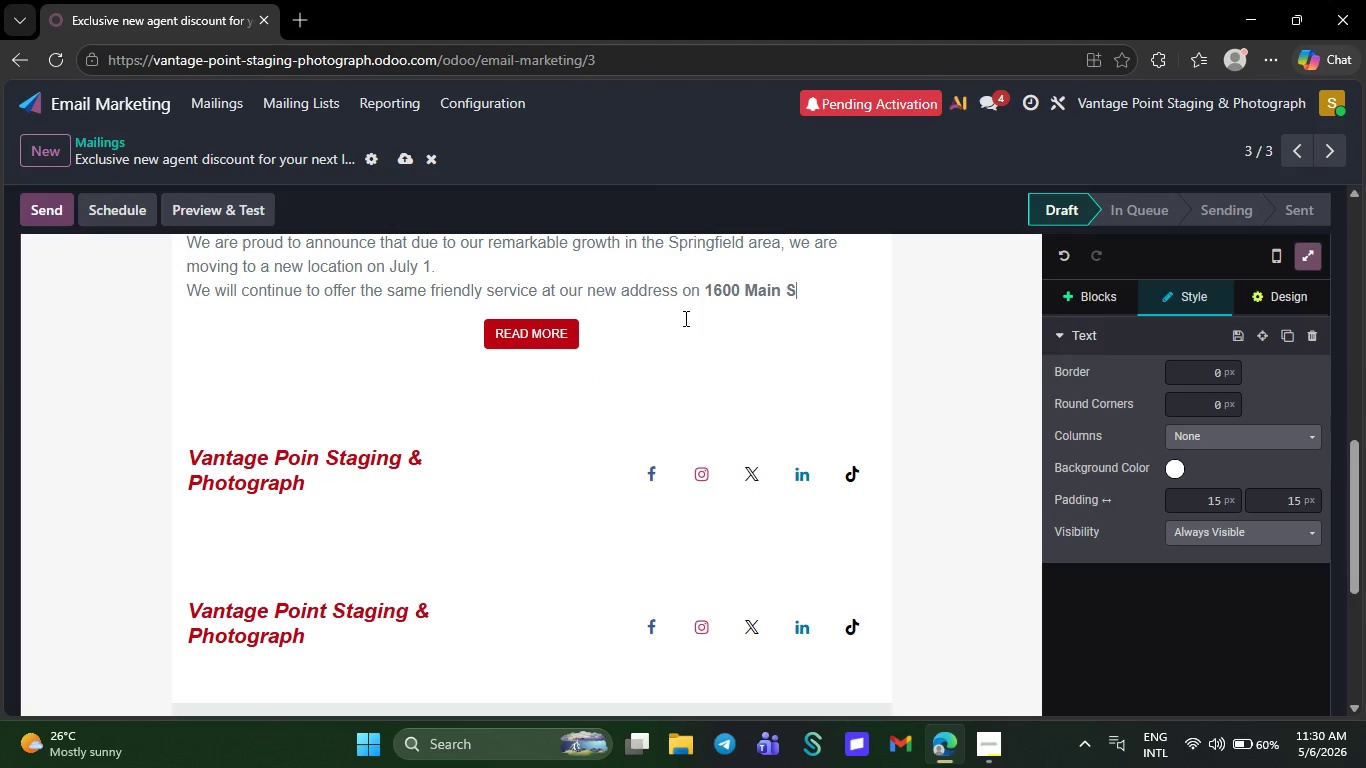 
left_click([684, 318])
 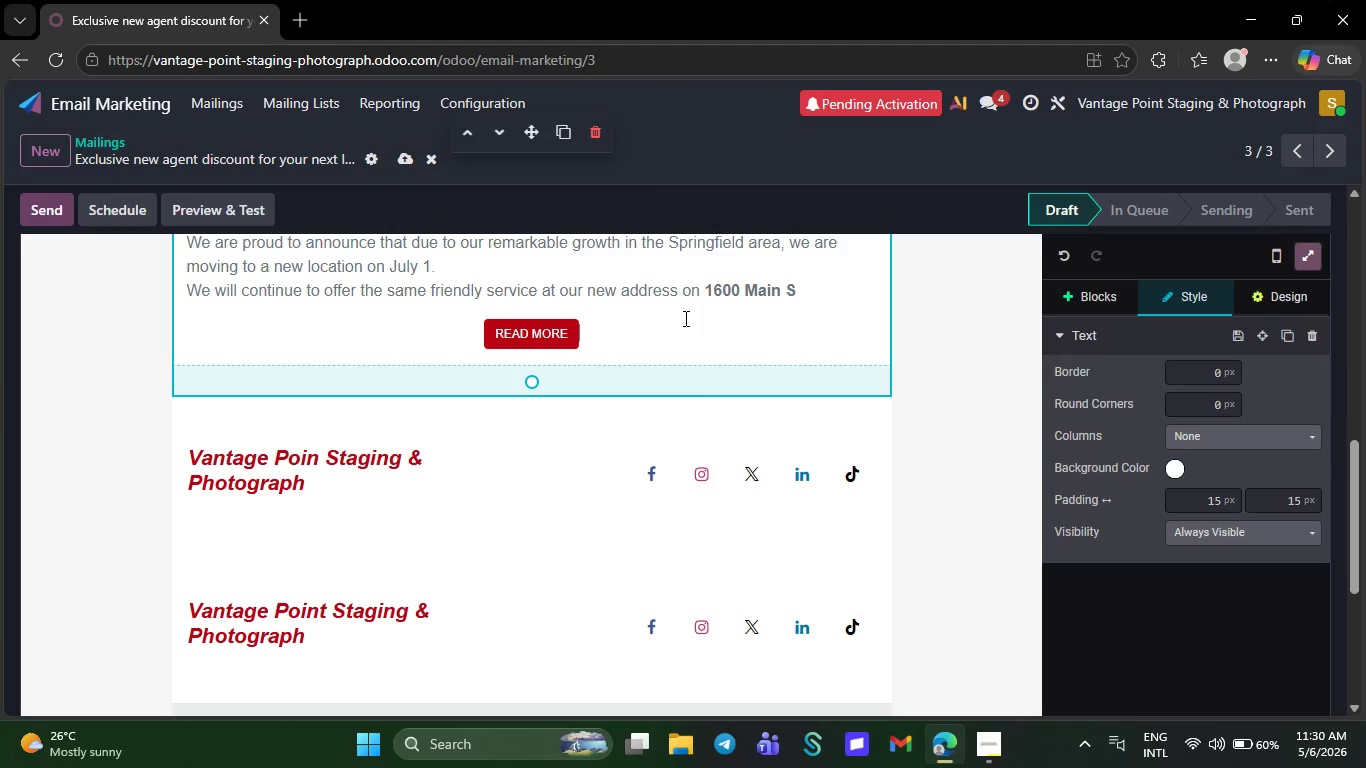 
key(Backspace)
 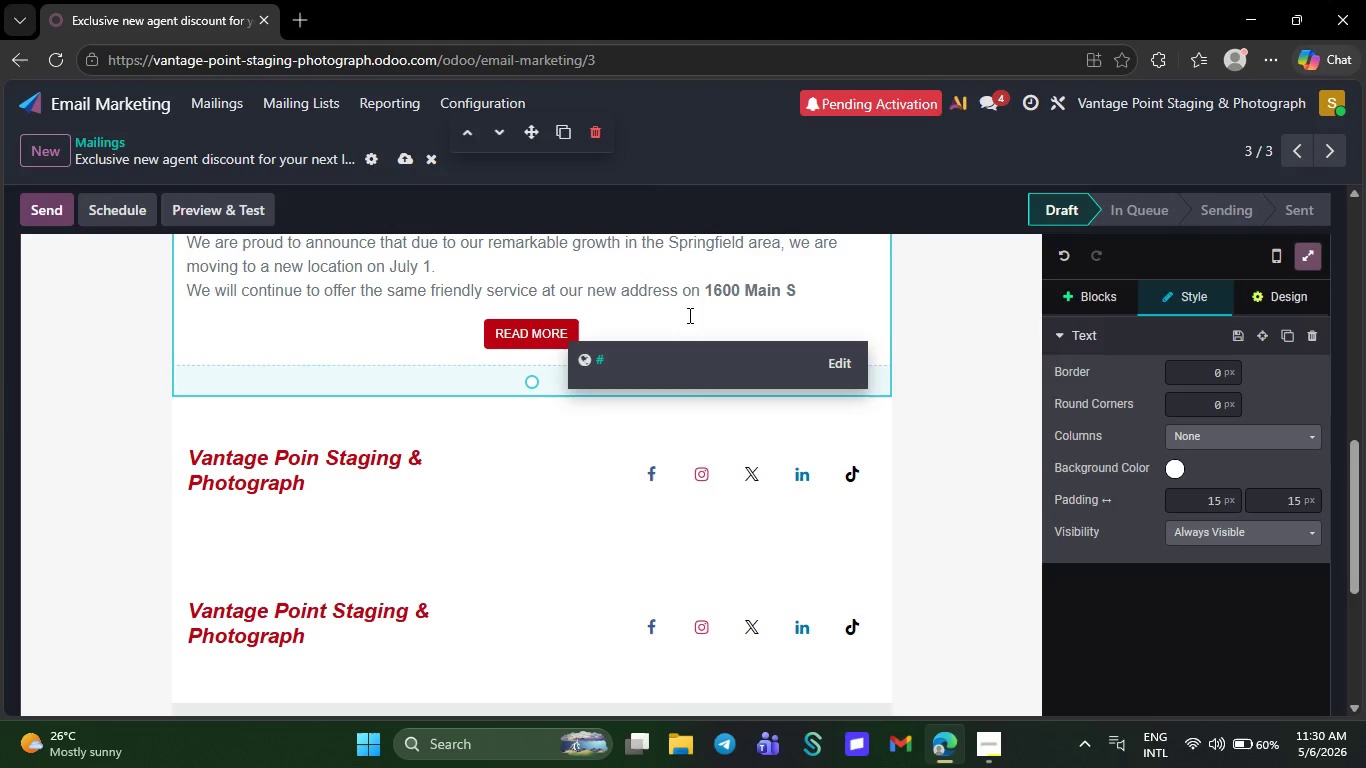 
key(Backspace)
 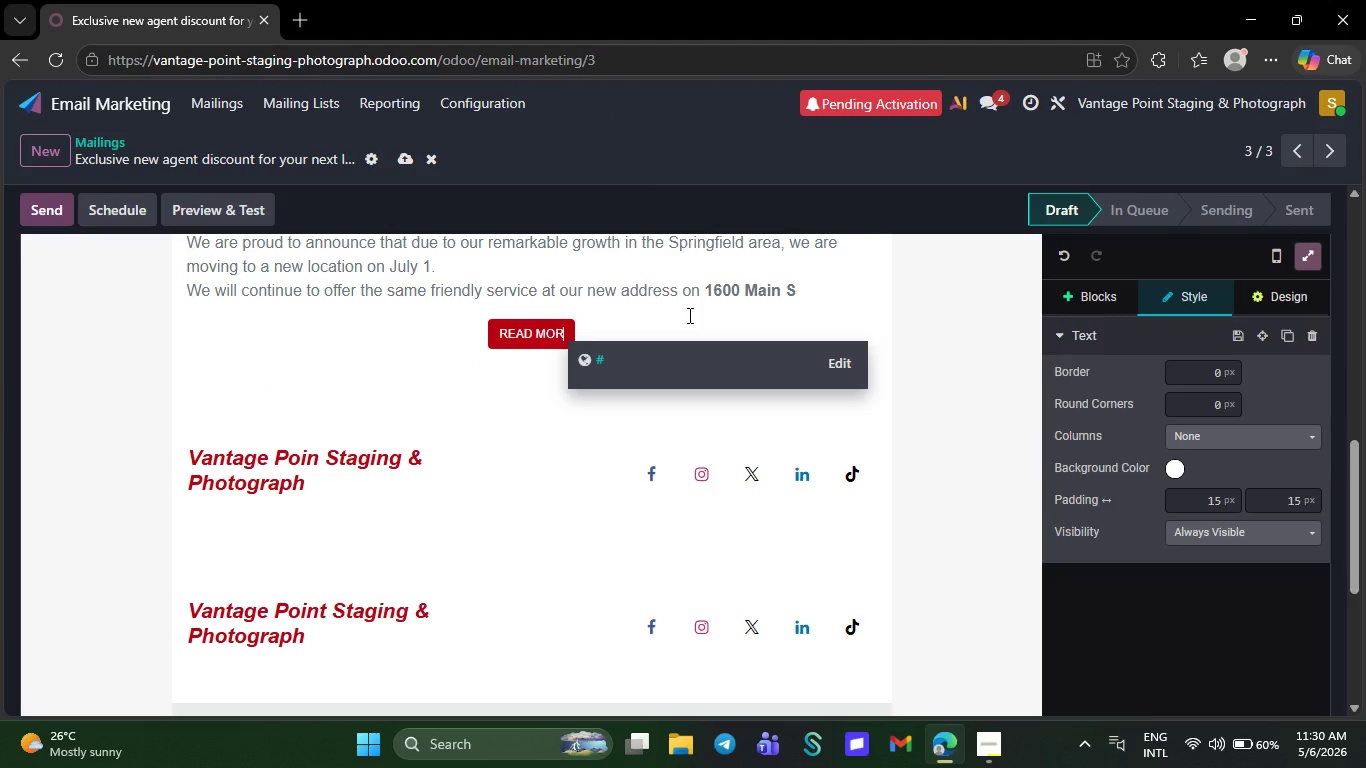 
key(Backspace)
 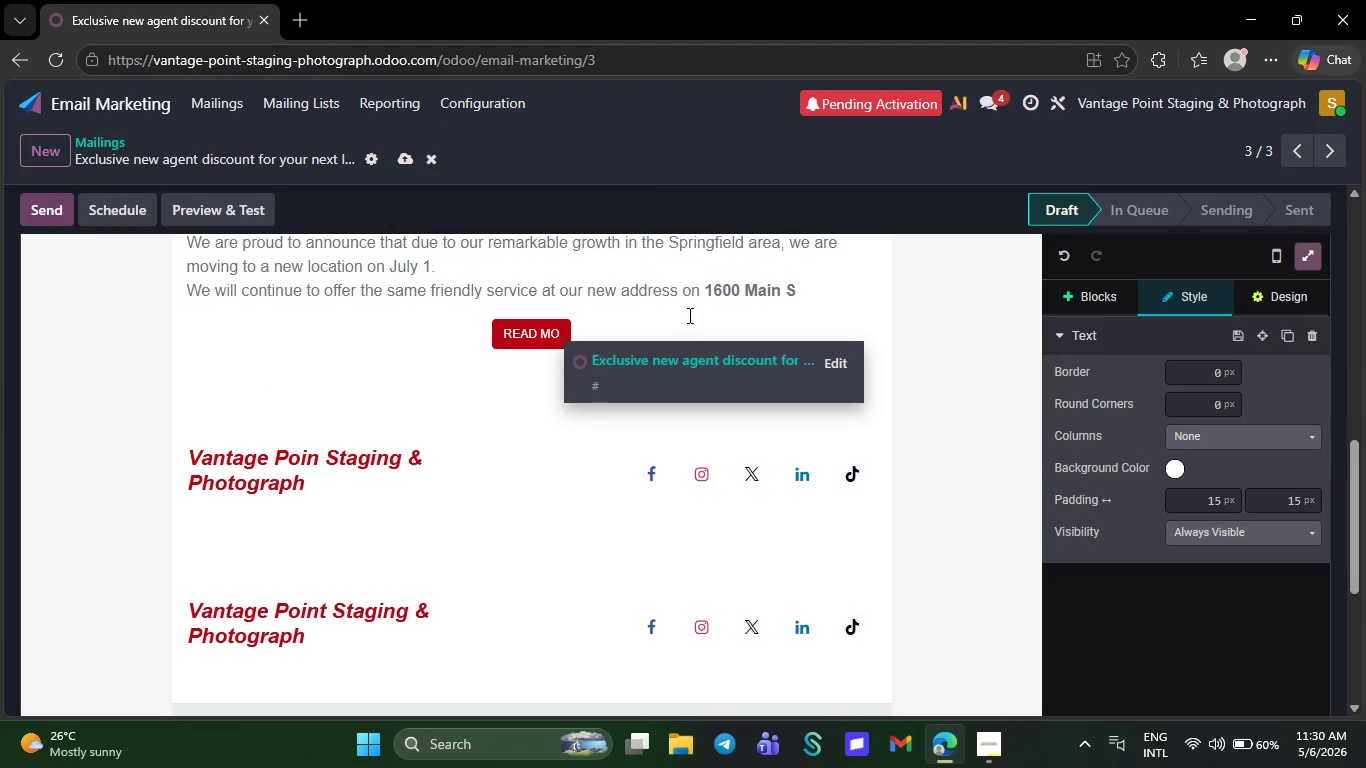 
key(Backspace)
 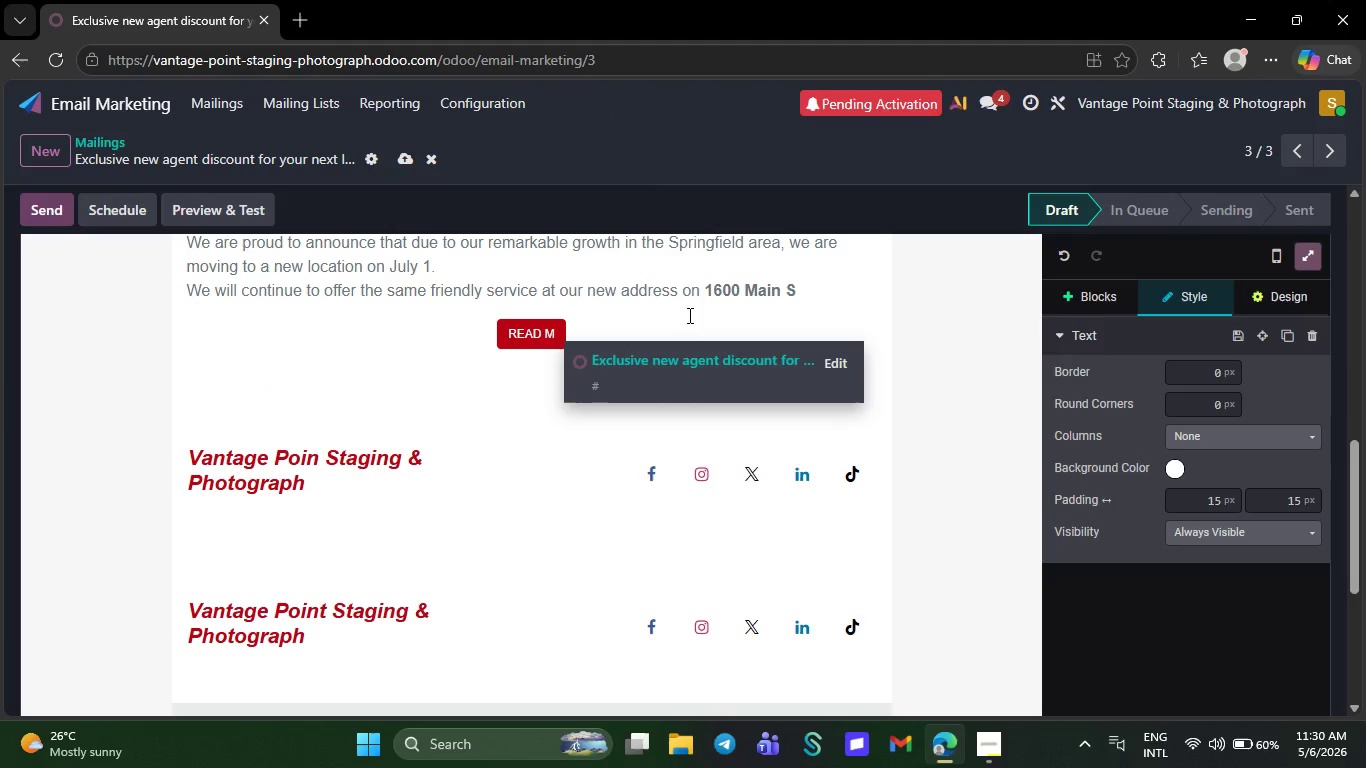 
key(Backspace)
 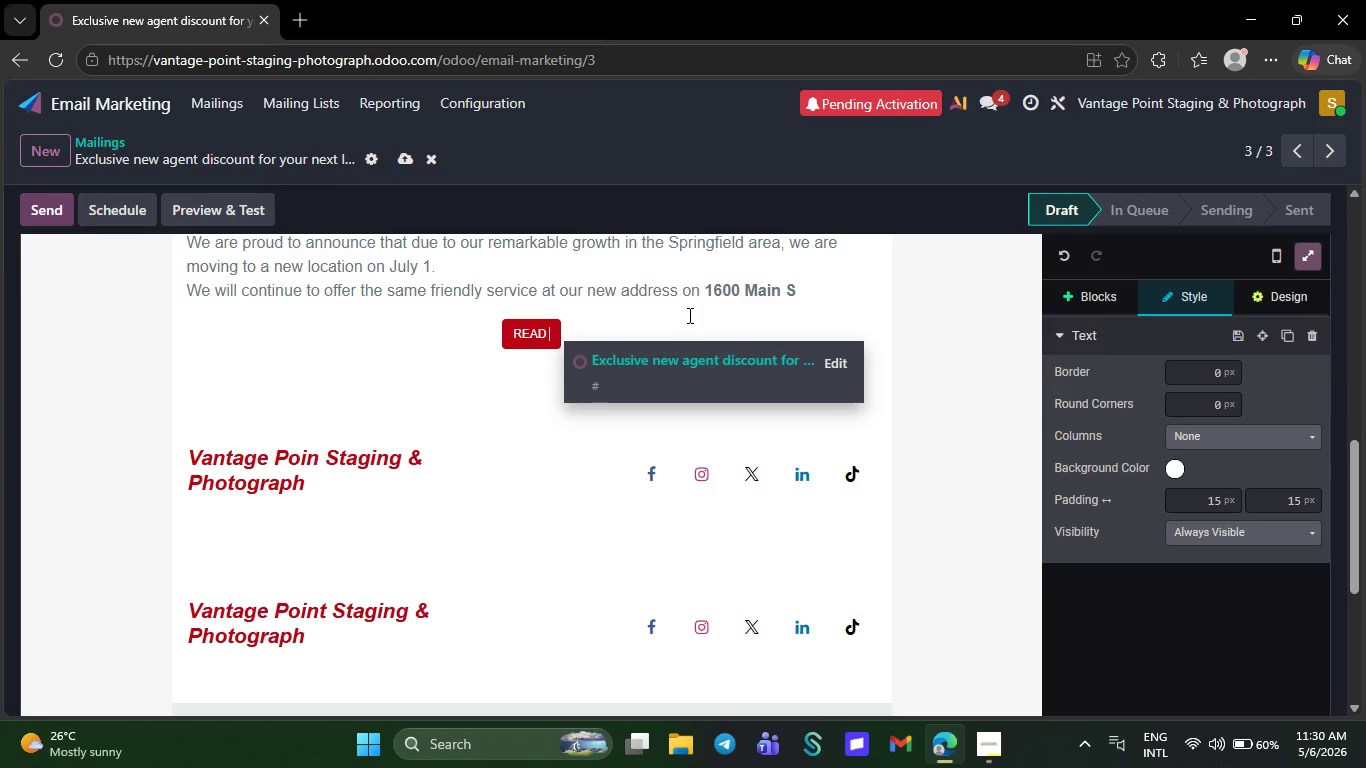 
key(Backspace)
 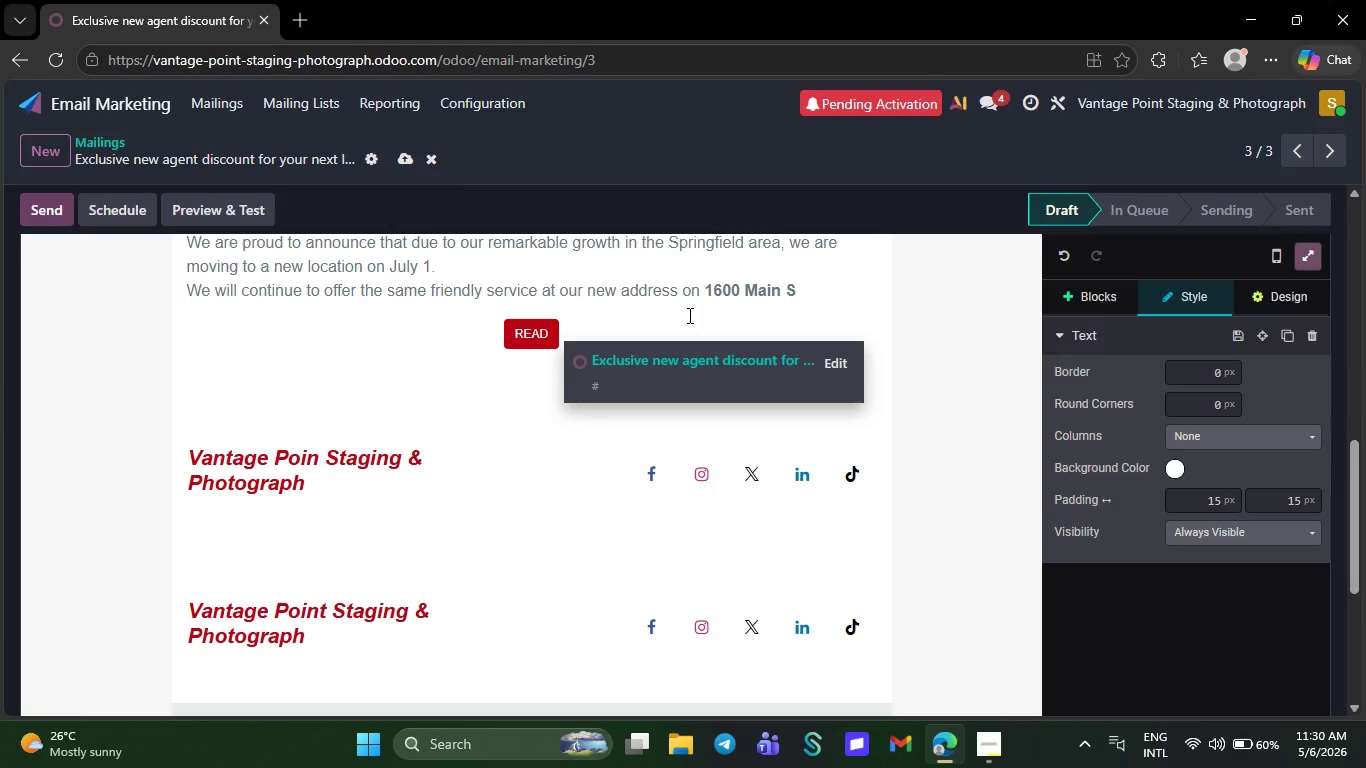 
key(Backspace)
 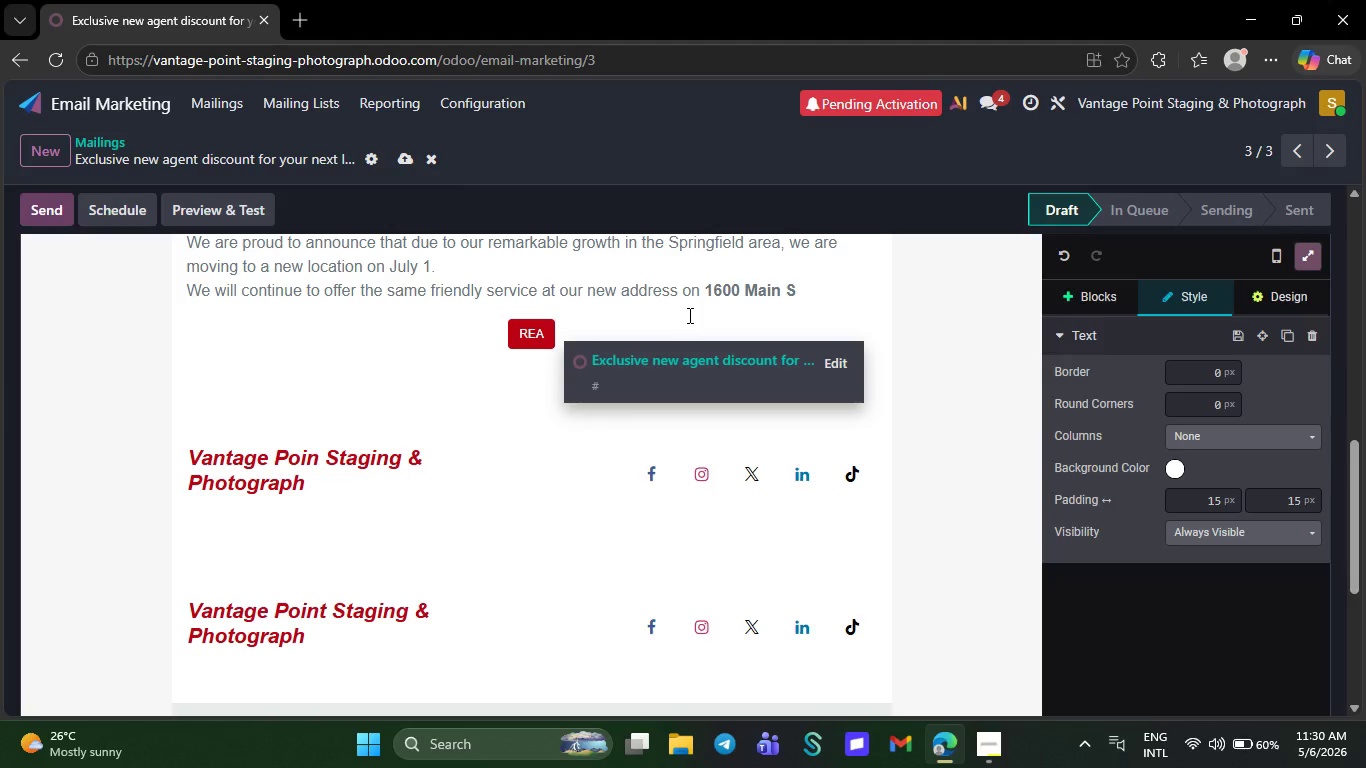 
key(Backspace)
 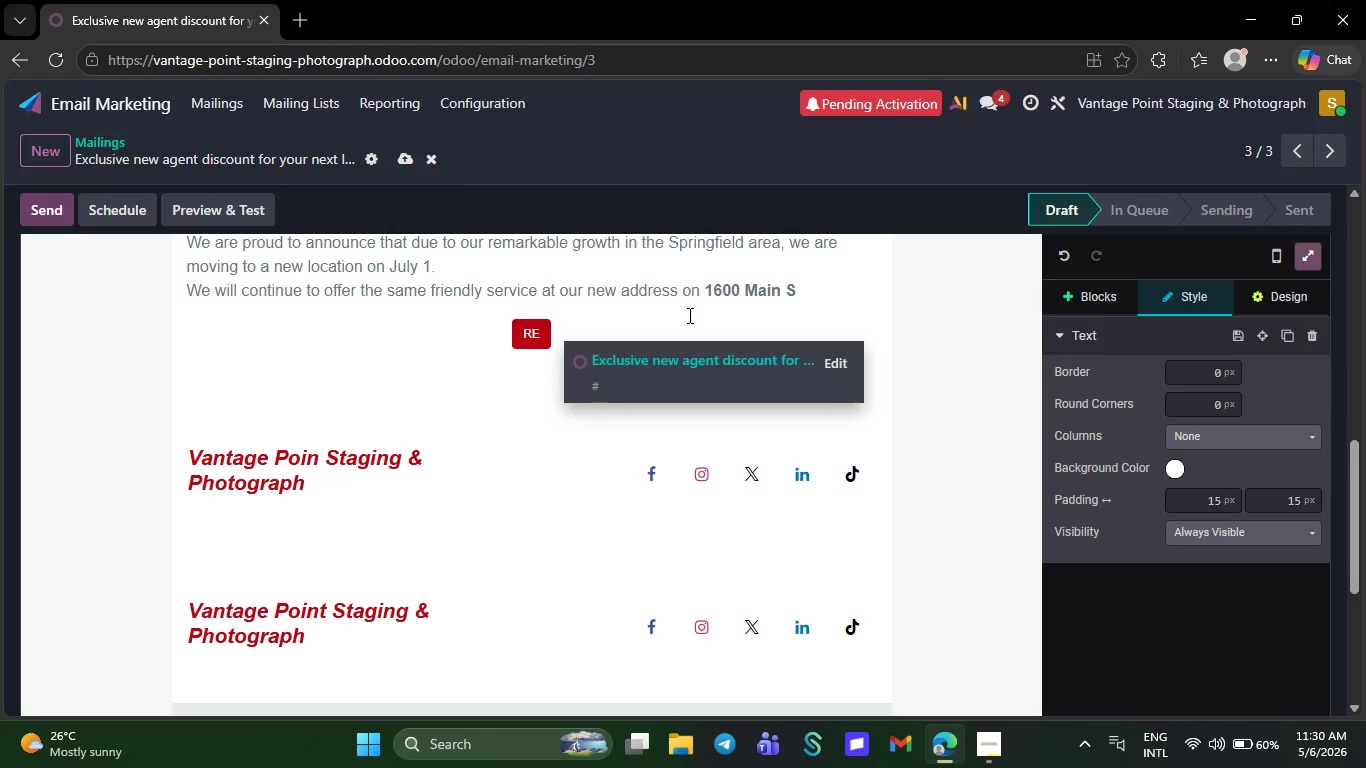 
key(Backspace)
 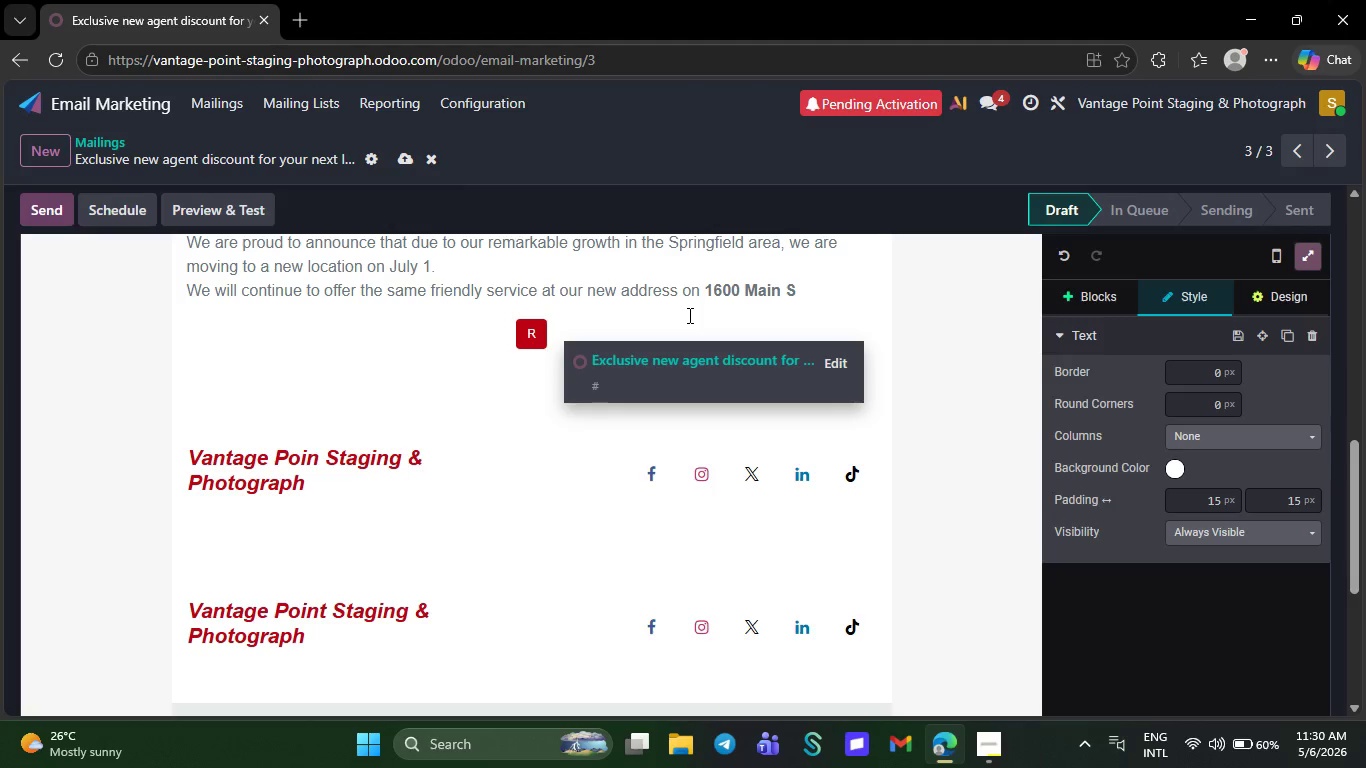 
key(Backspace)
 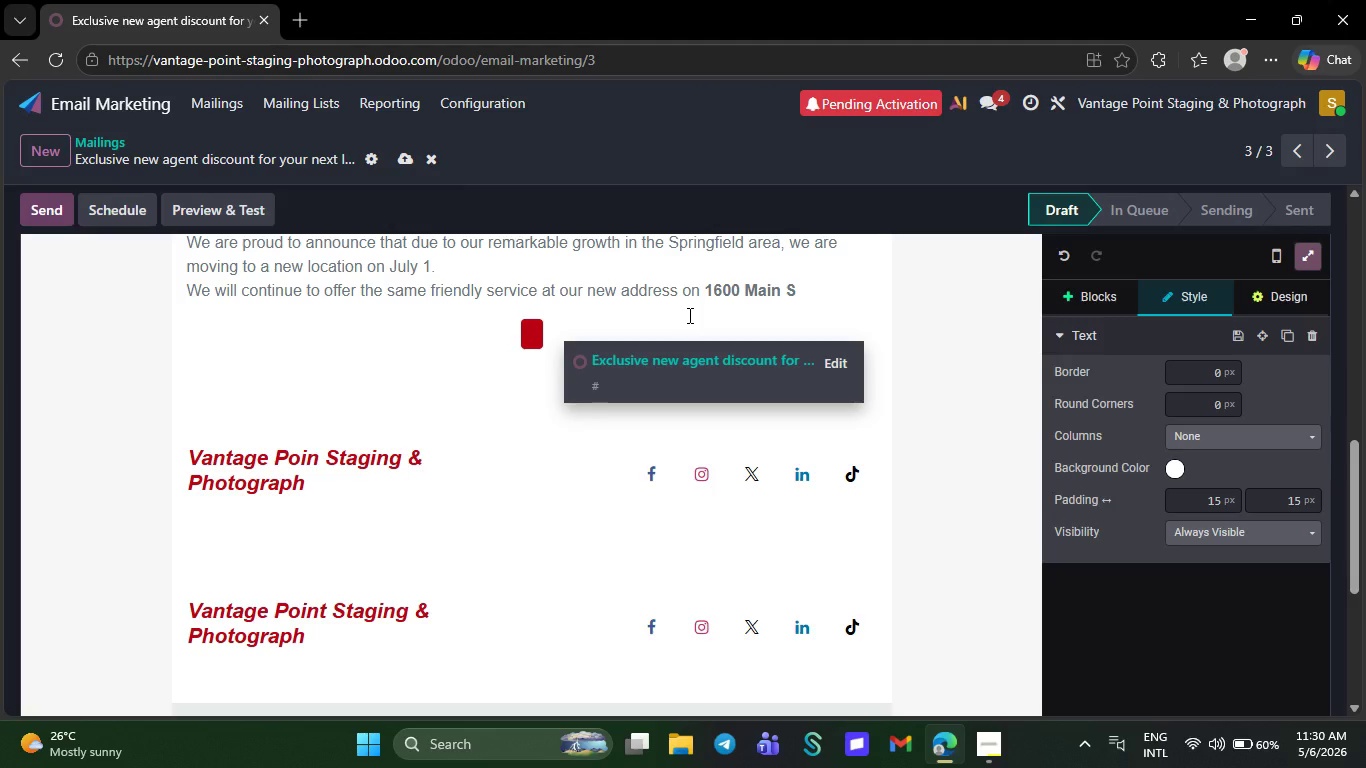 
key(Backspace)
 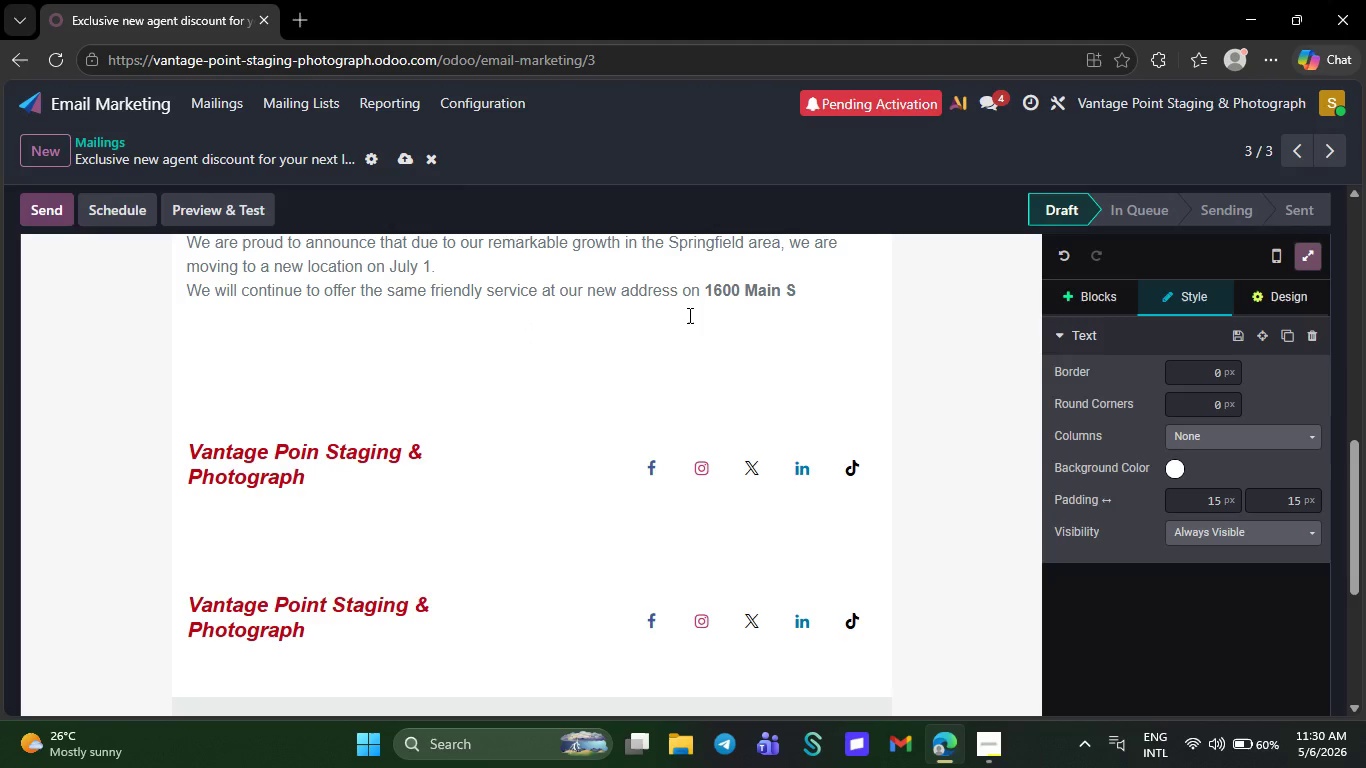 
key(Backspace)
 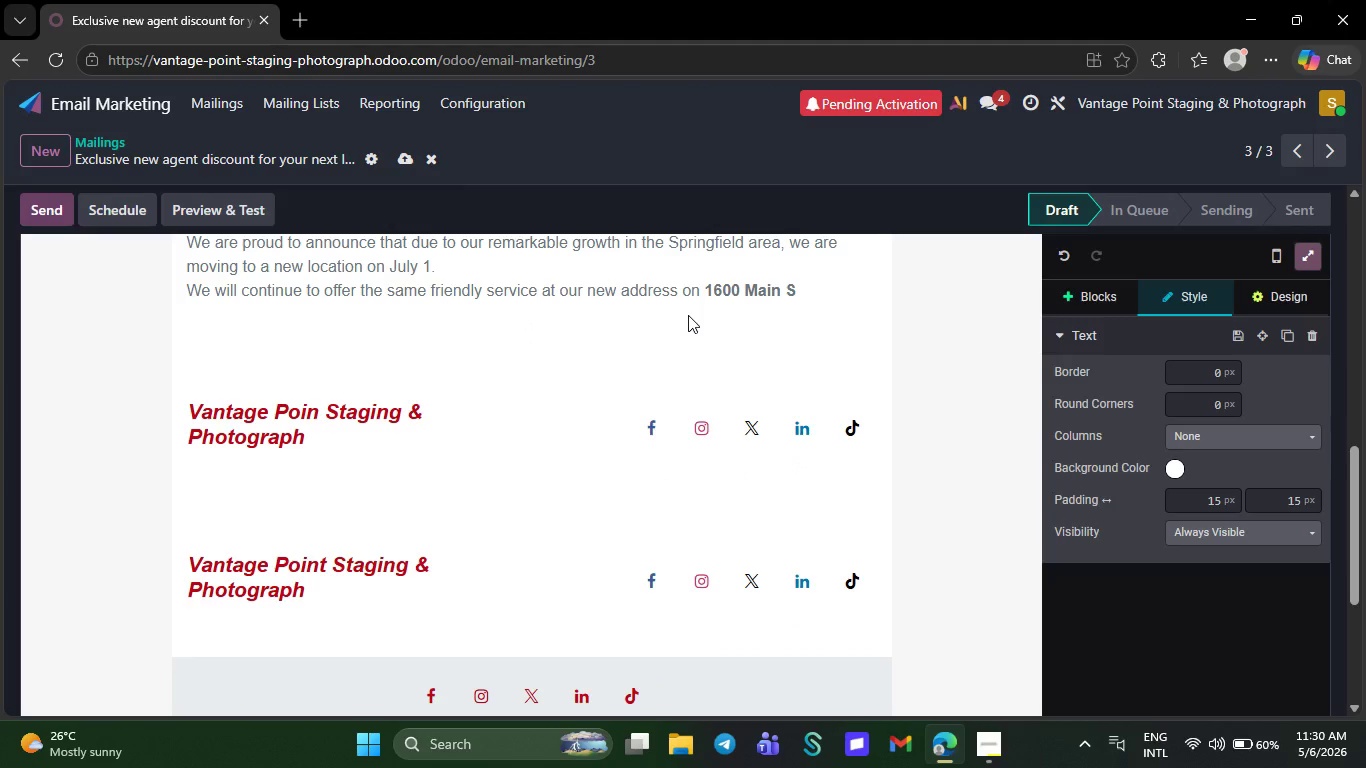 
key(Backspace)
 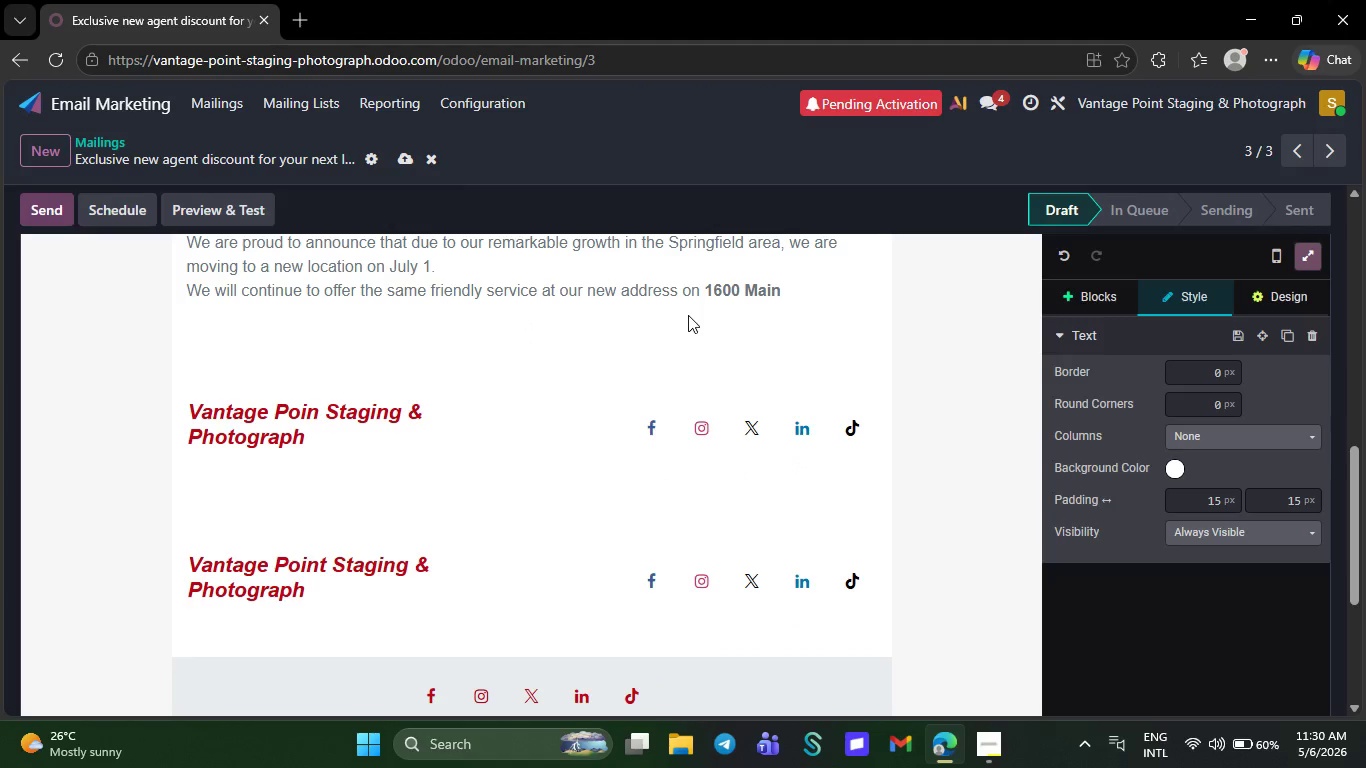 
key(Backspace)
 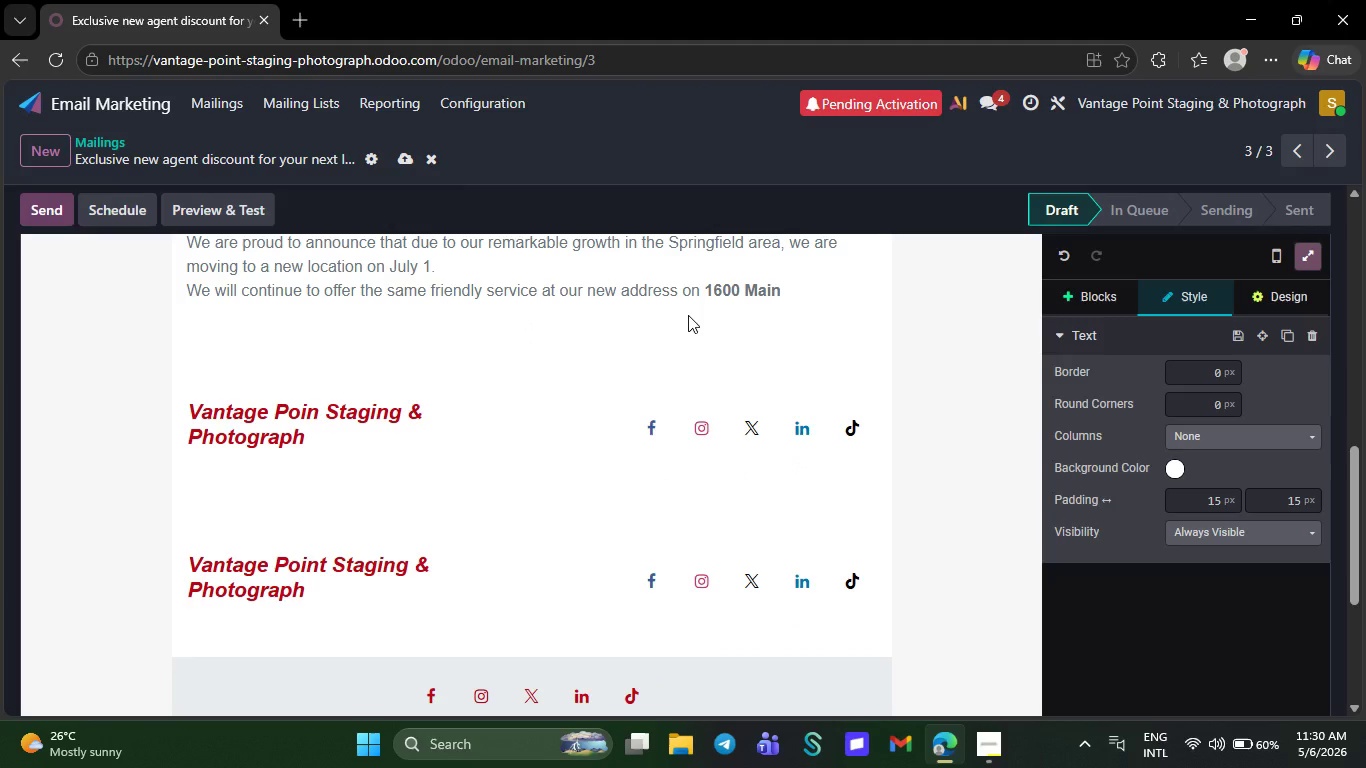 
key(Backspace)
 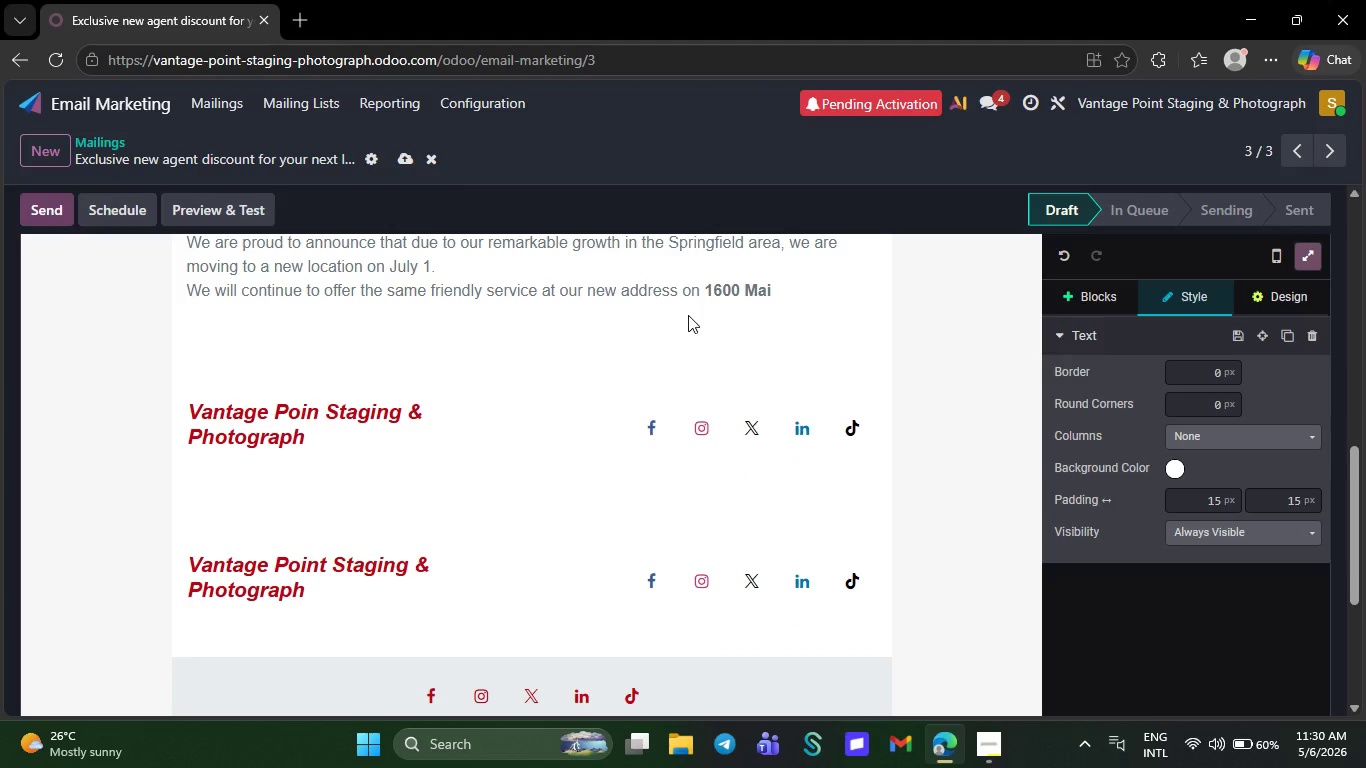 
key(Backspace)
 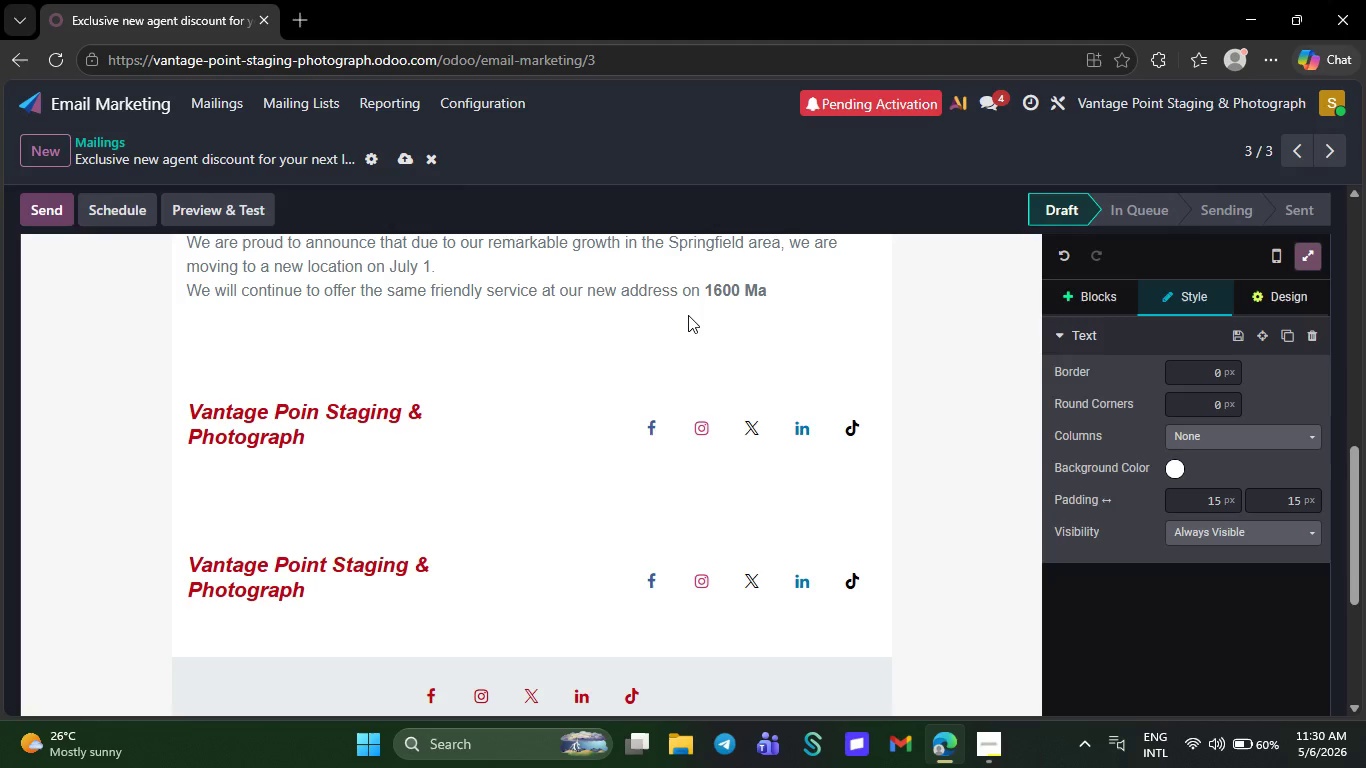 
key(Backspace)
 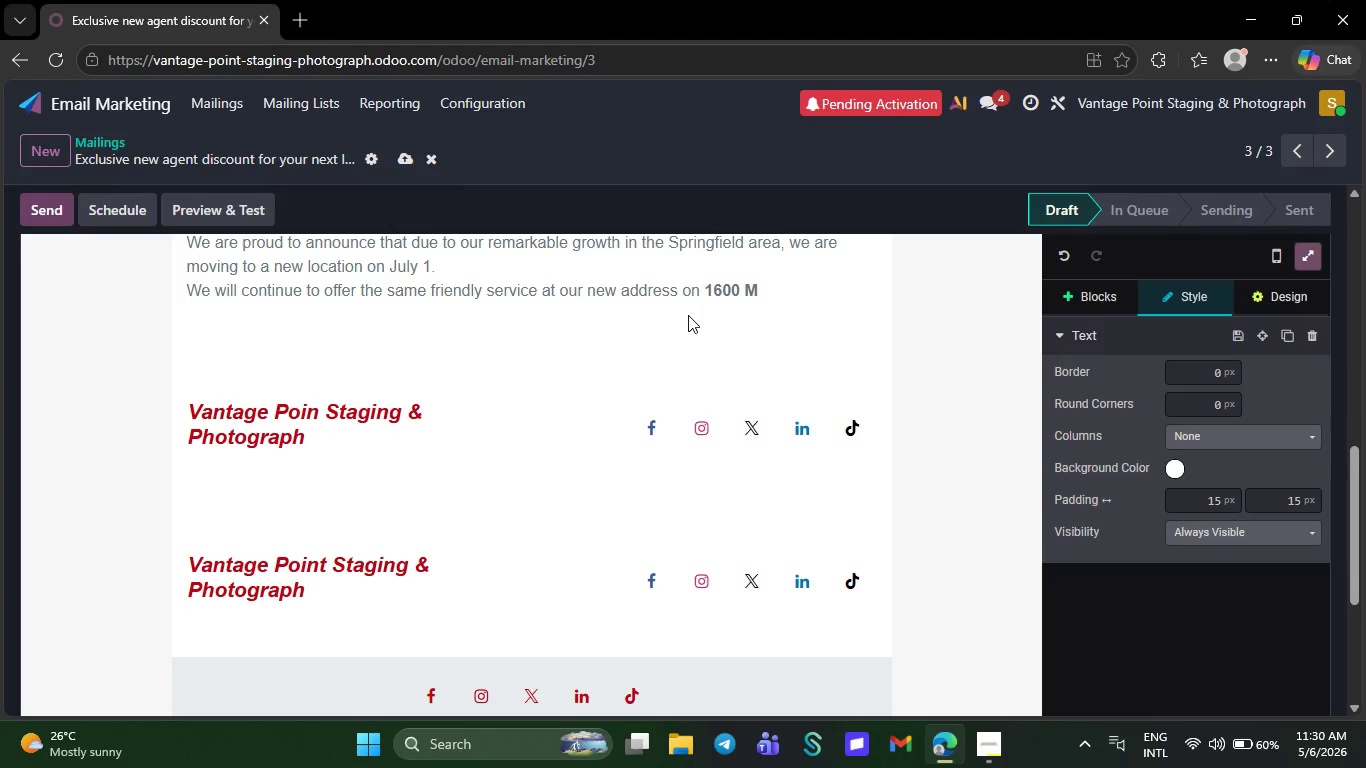 
key(Backspace)
 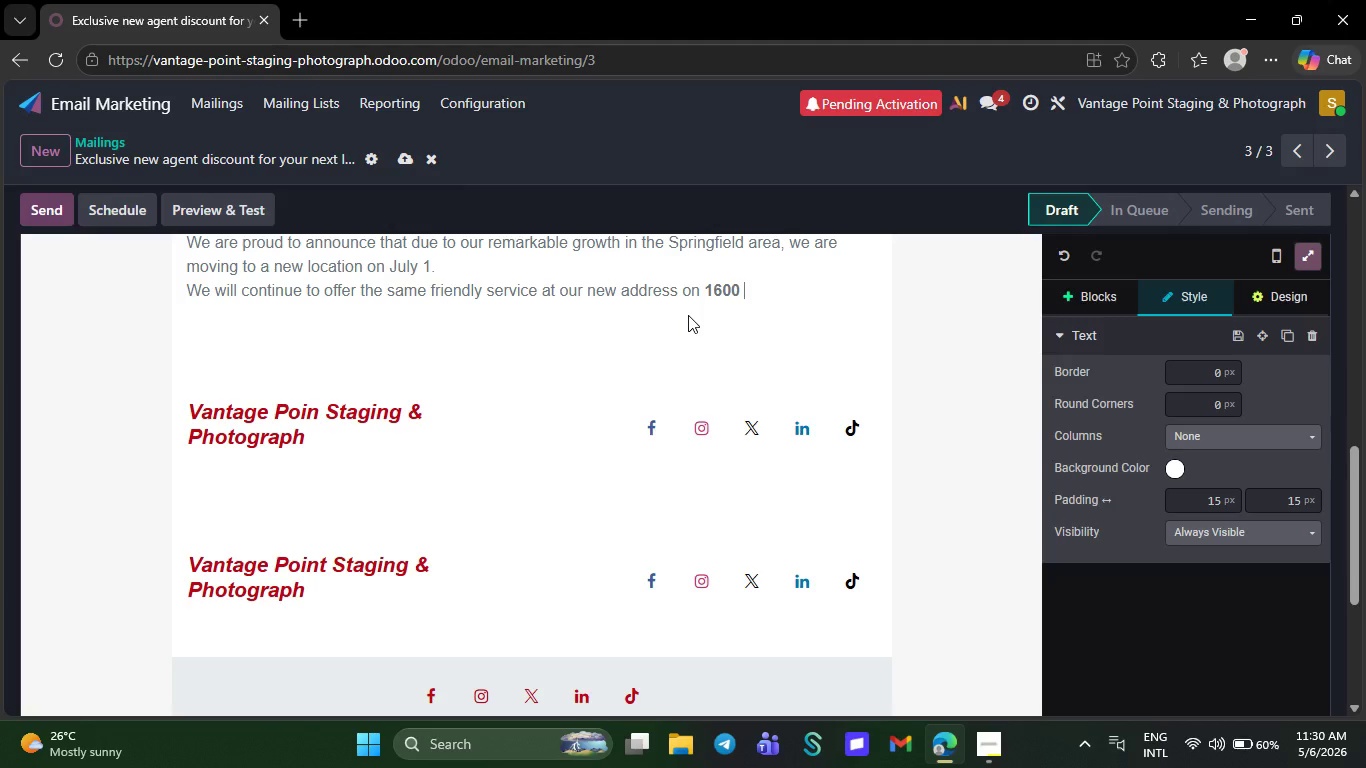 
key(Backspace)
 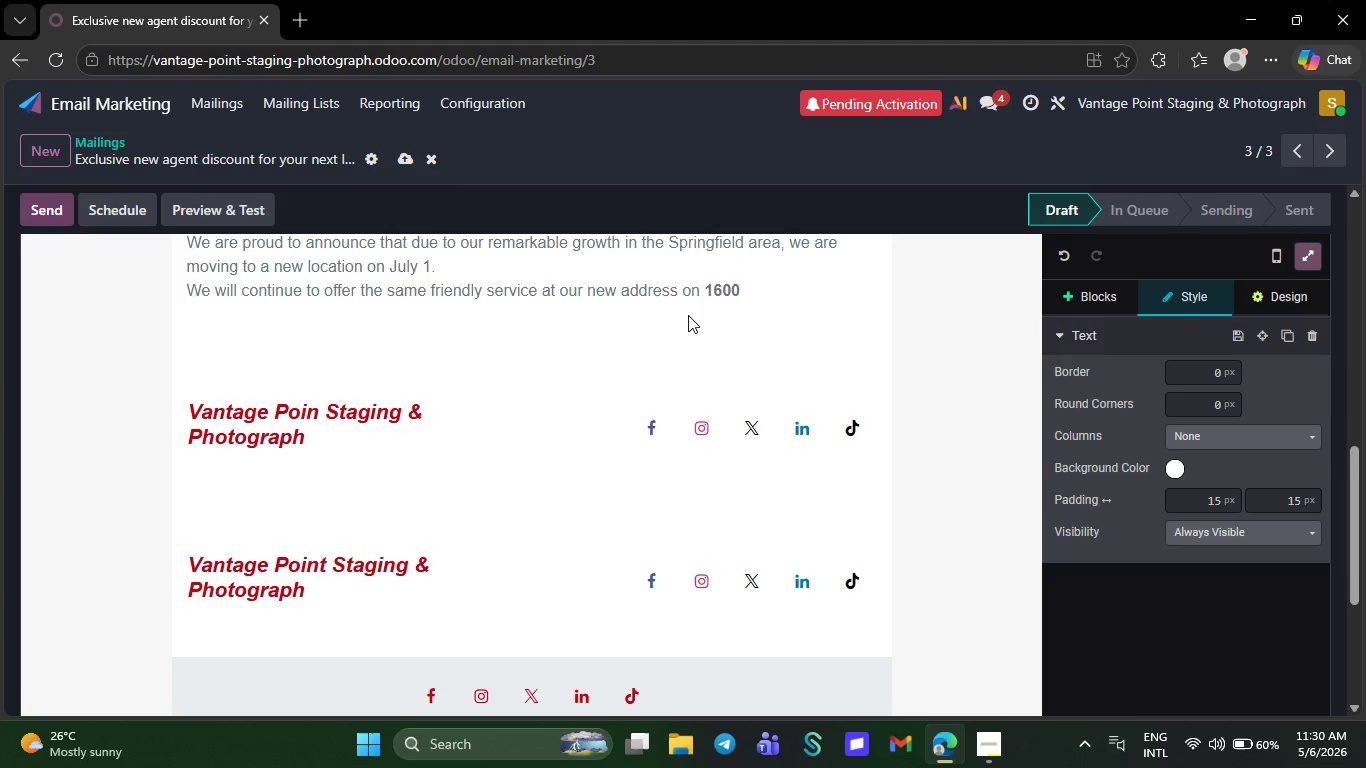 
key(Backspace)
 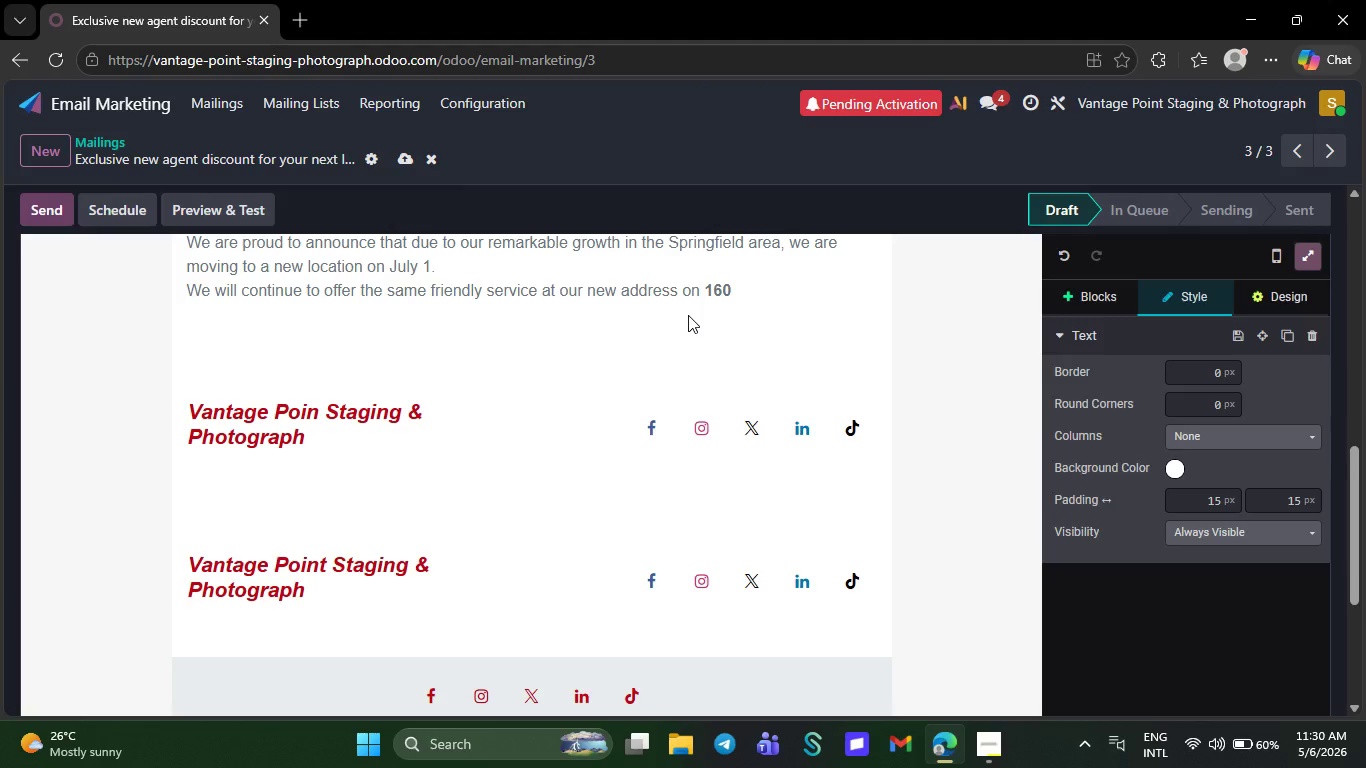 
key(Backspace)
 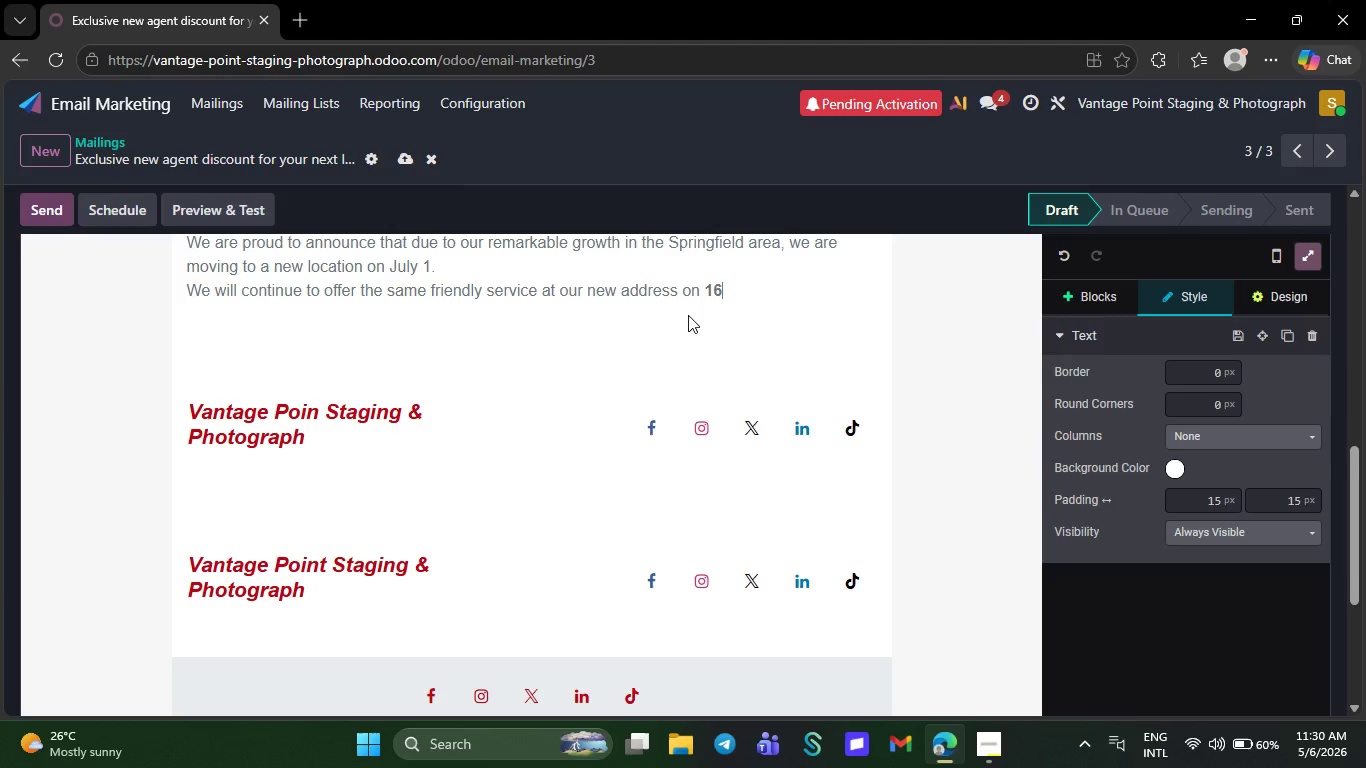 
key(Backspace)
 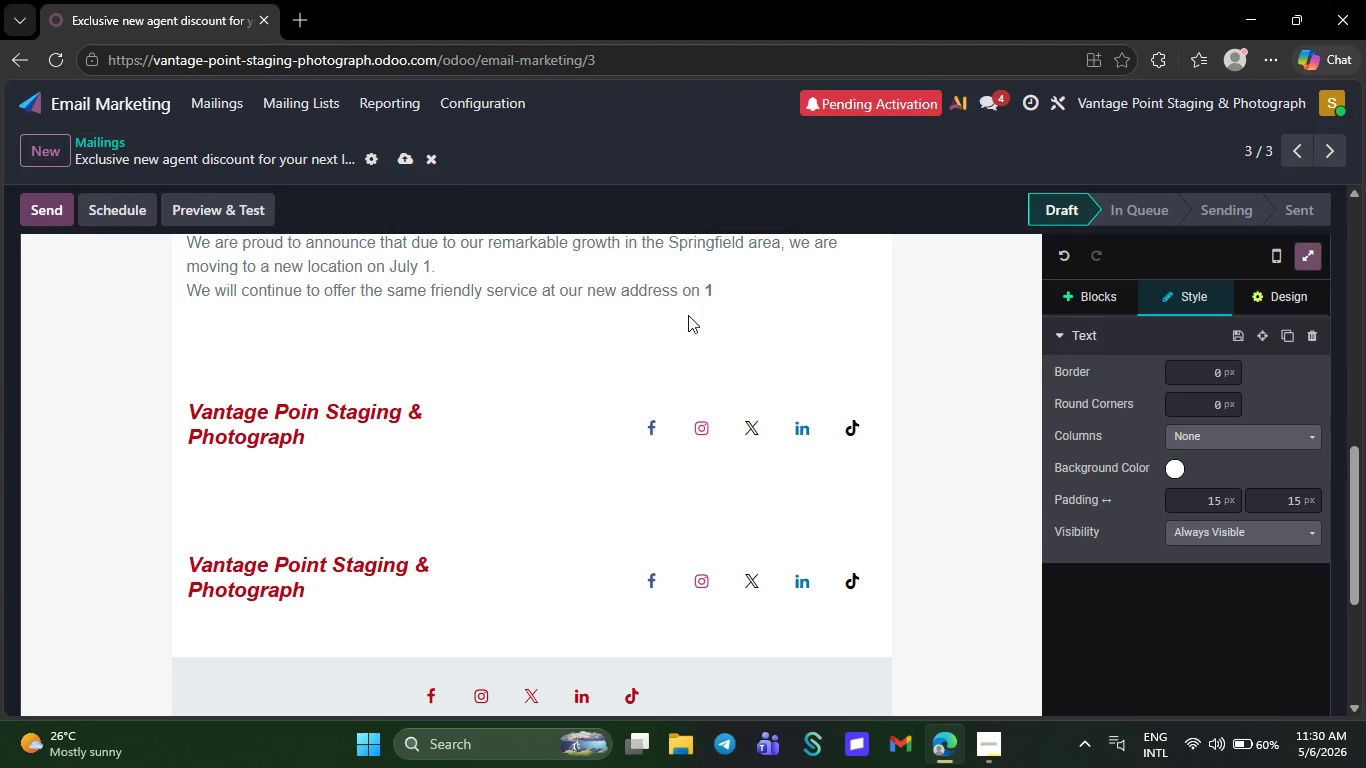 
key(Backspace)
 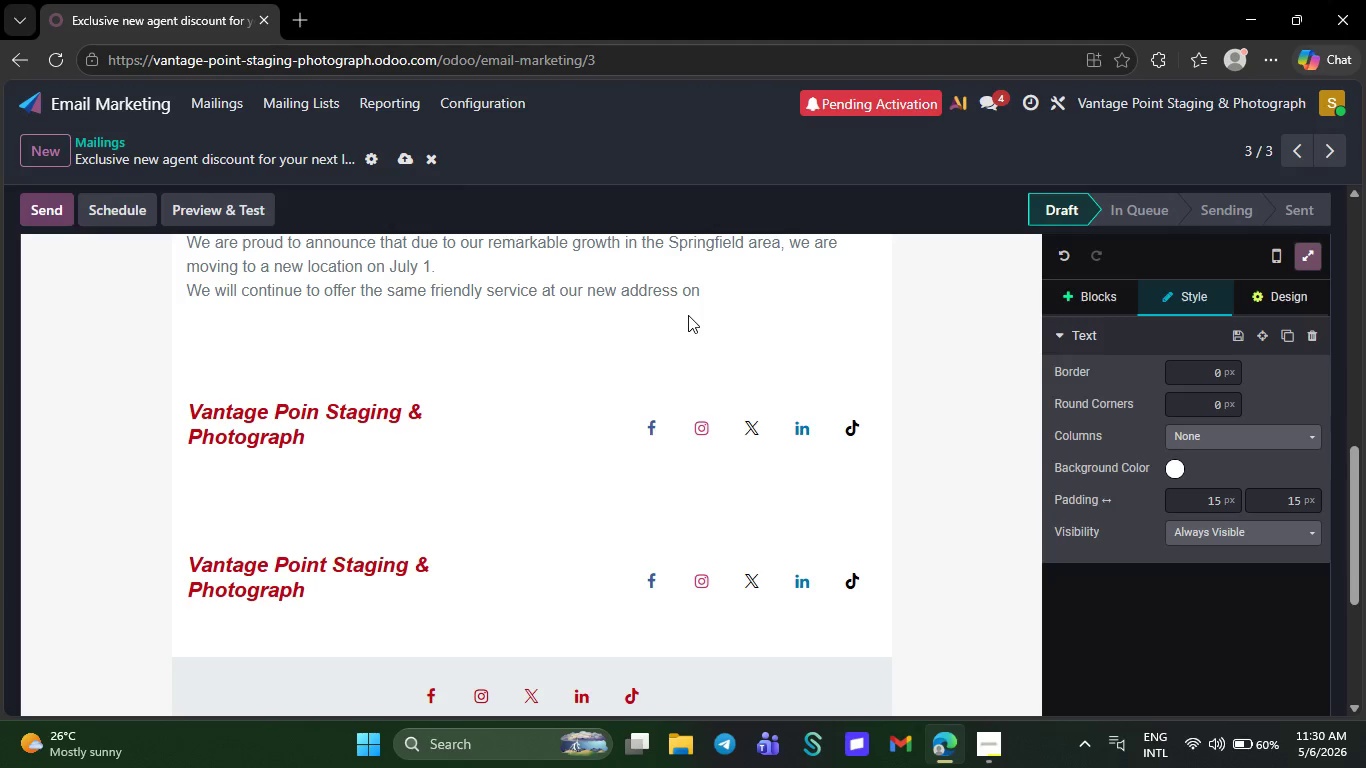 
key(Backspace)
 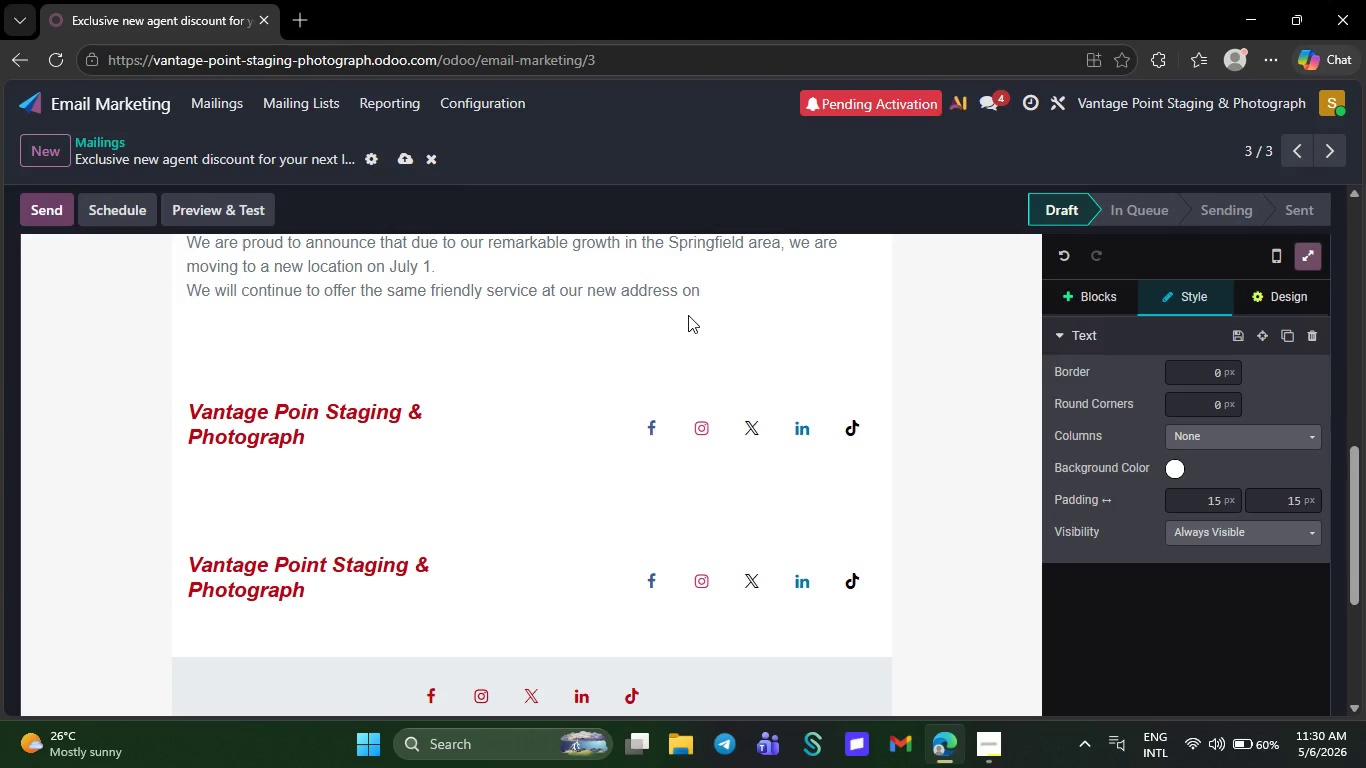 
key(Backspace)
 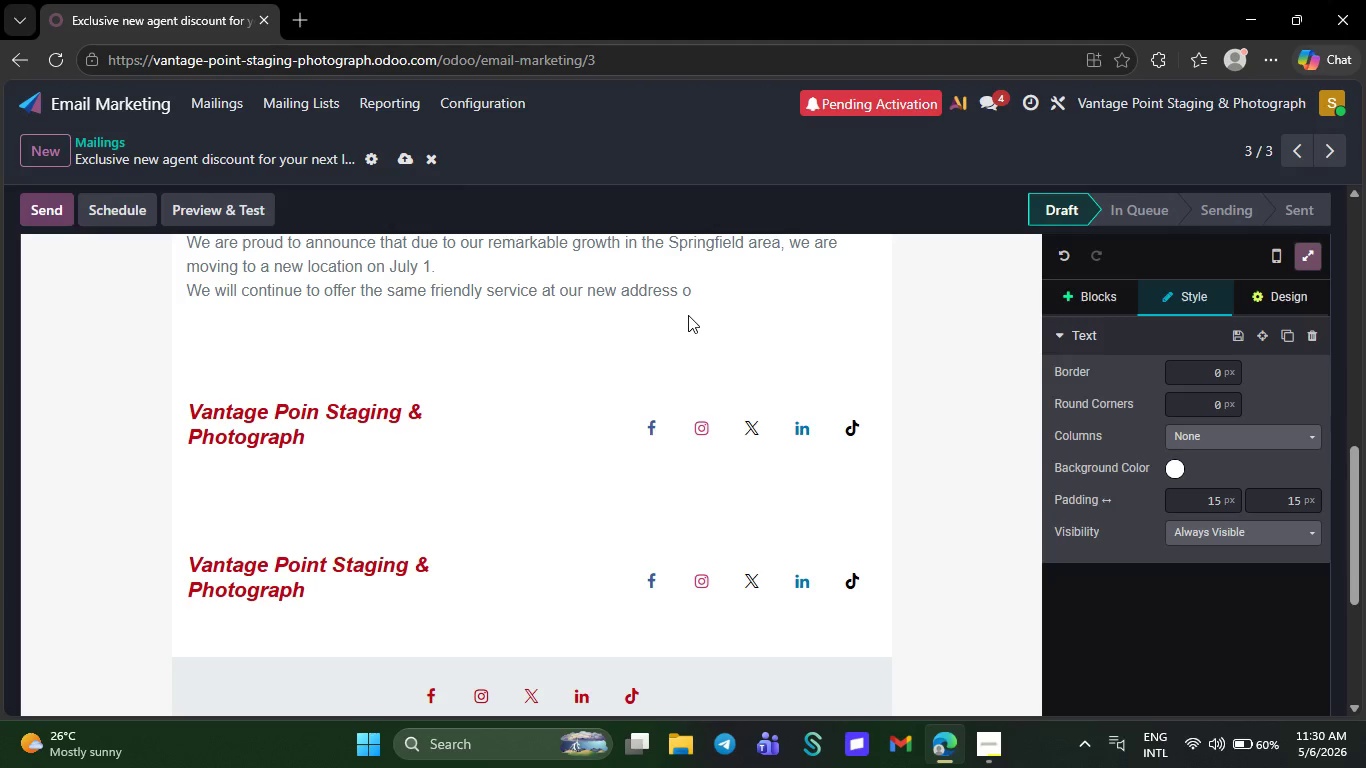 
key(Backspace)
 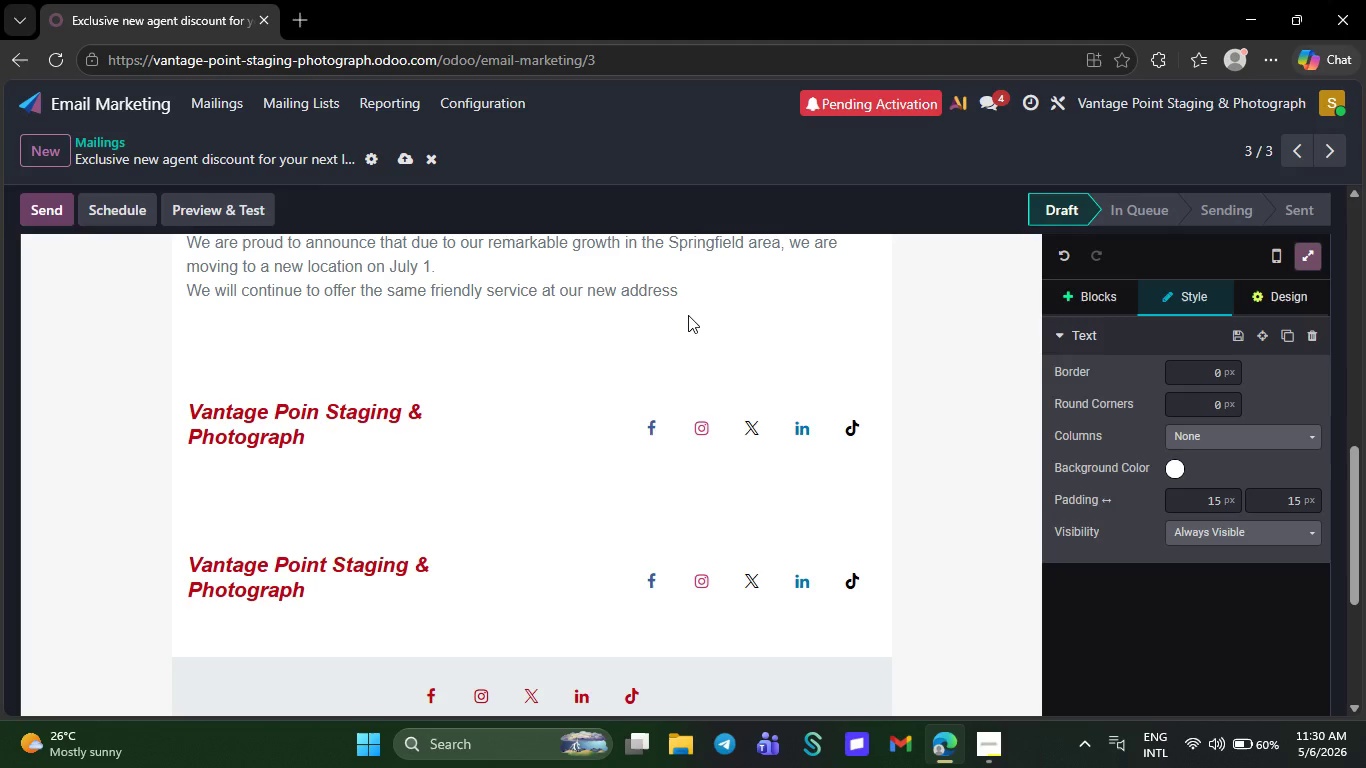 
key(Backspace)
 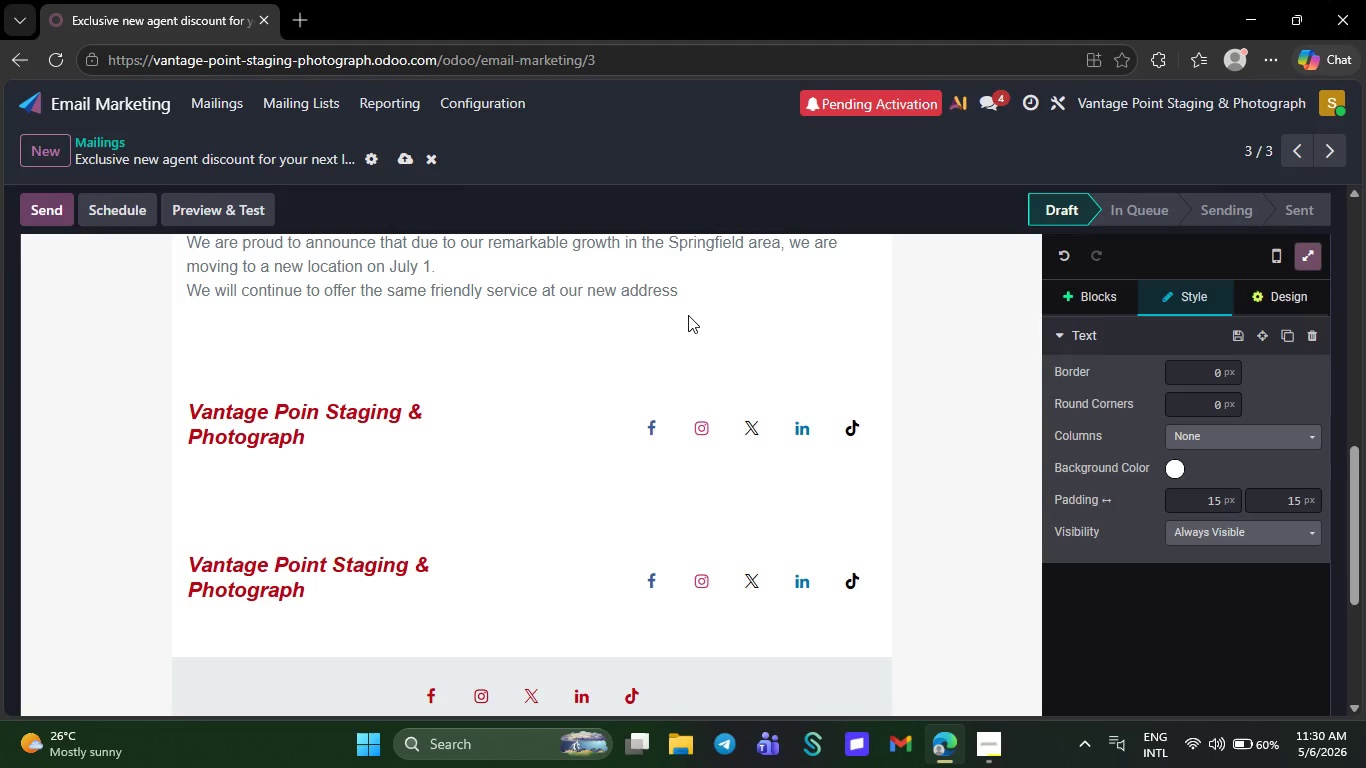 
key(Backspace)
 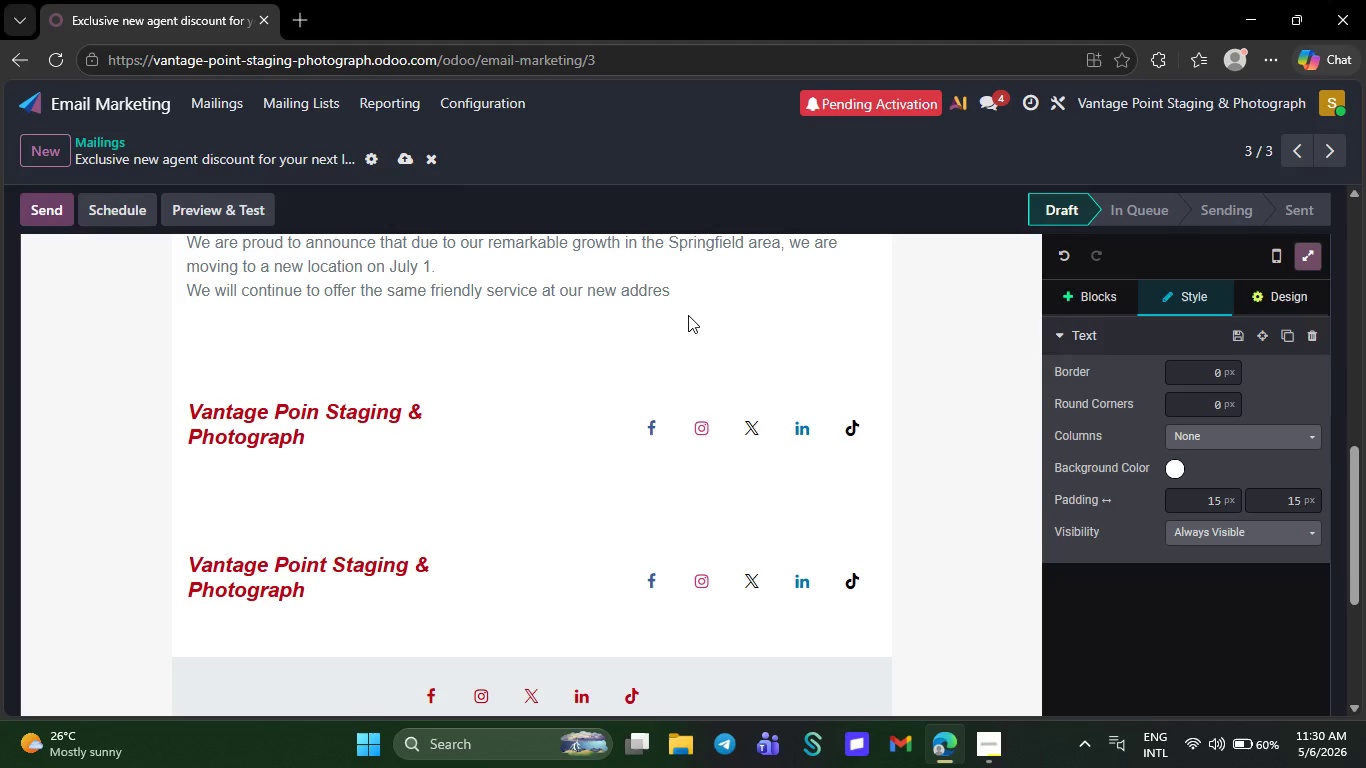 
key(Backspace)
 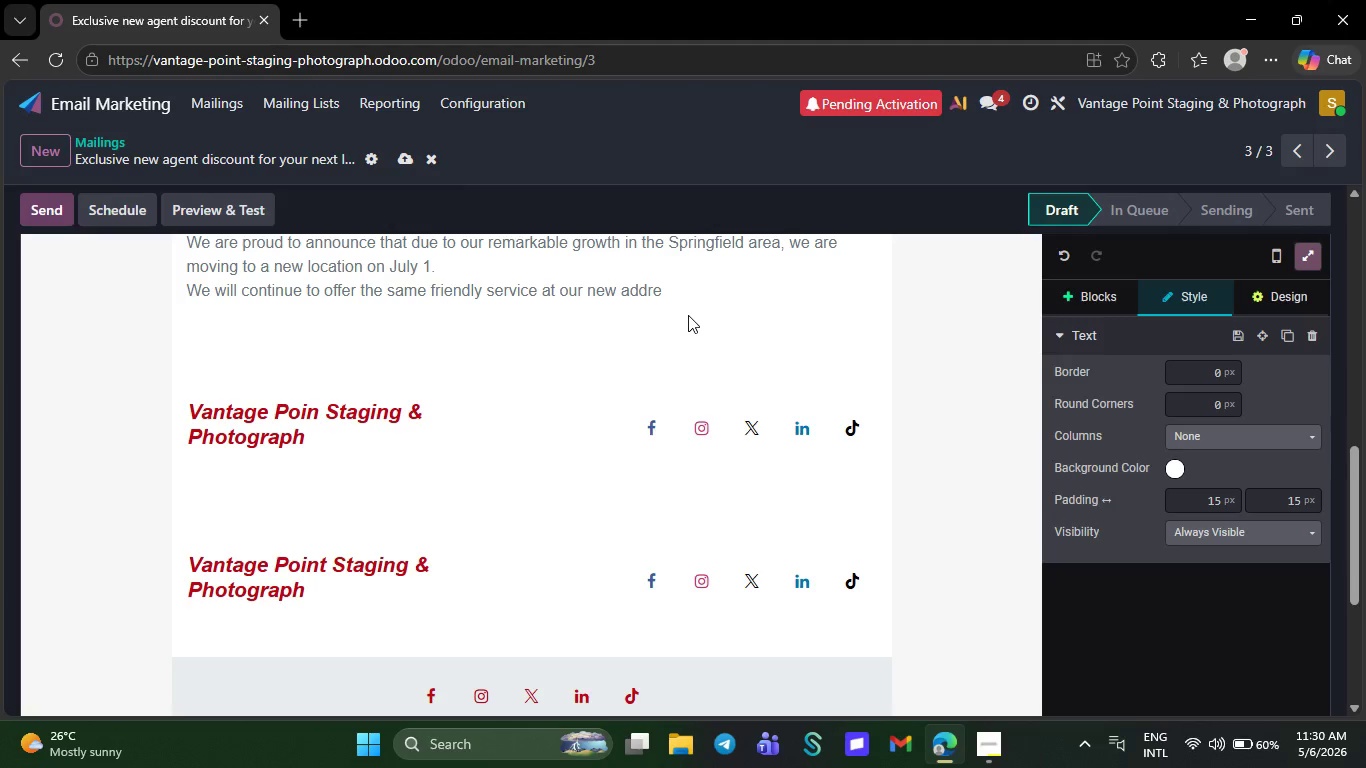 
key(Backspace)
 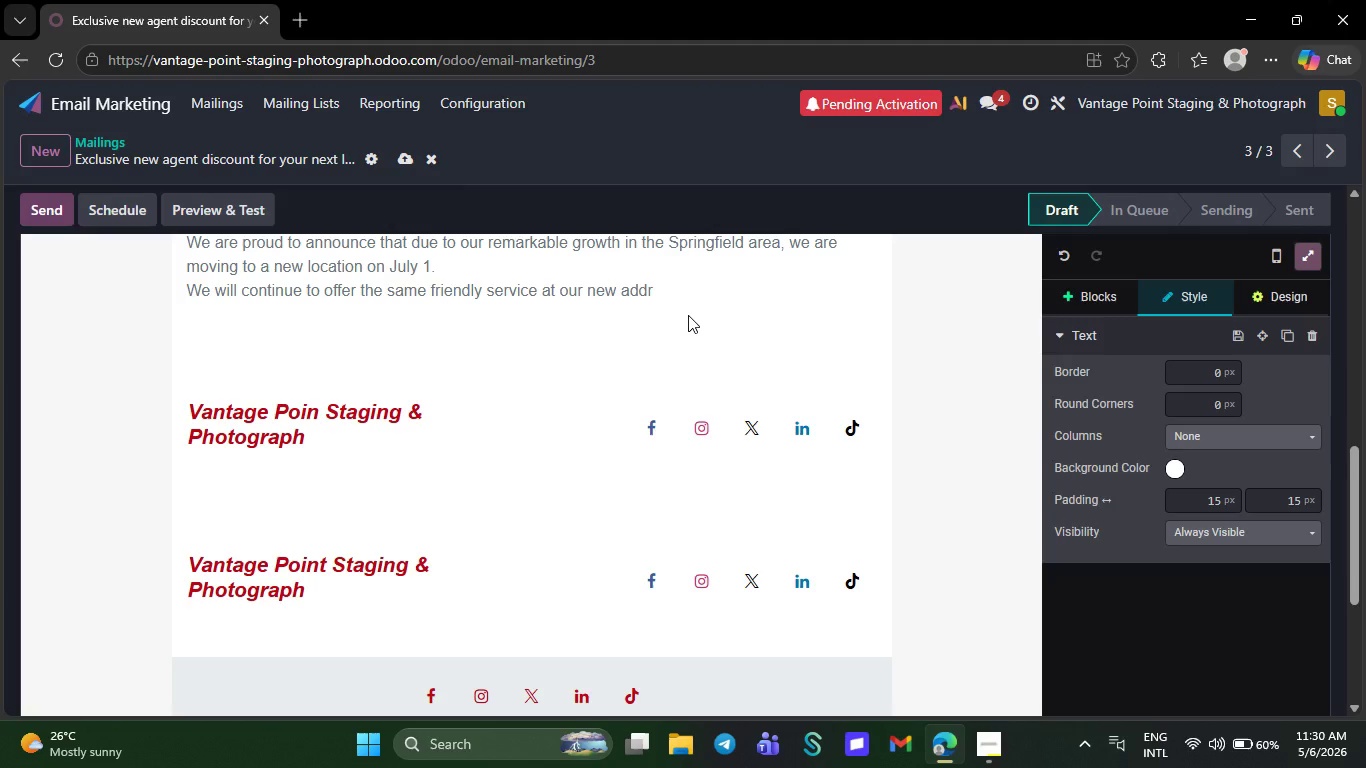 
key(Backspace)
 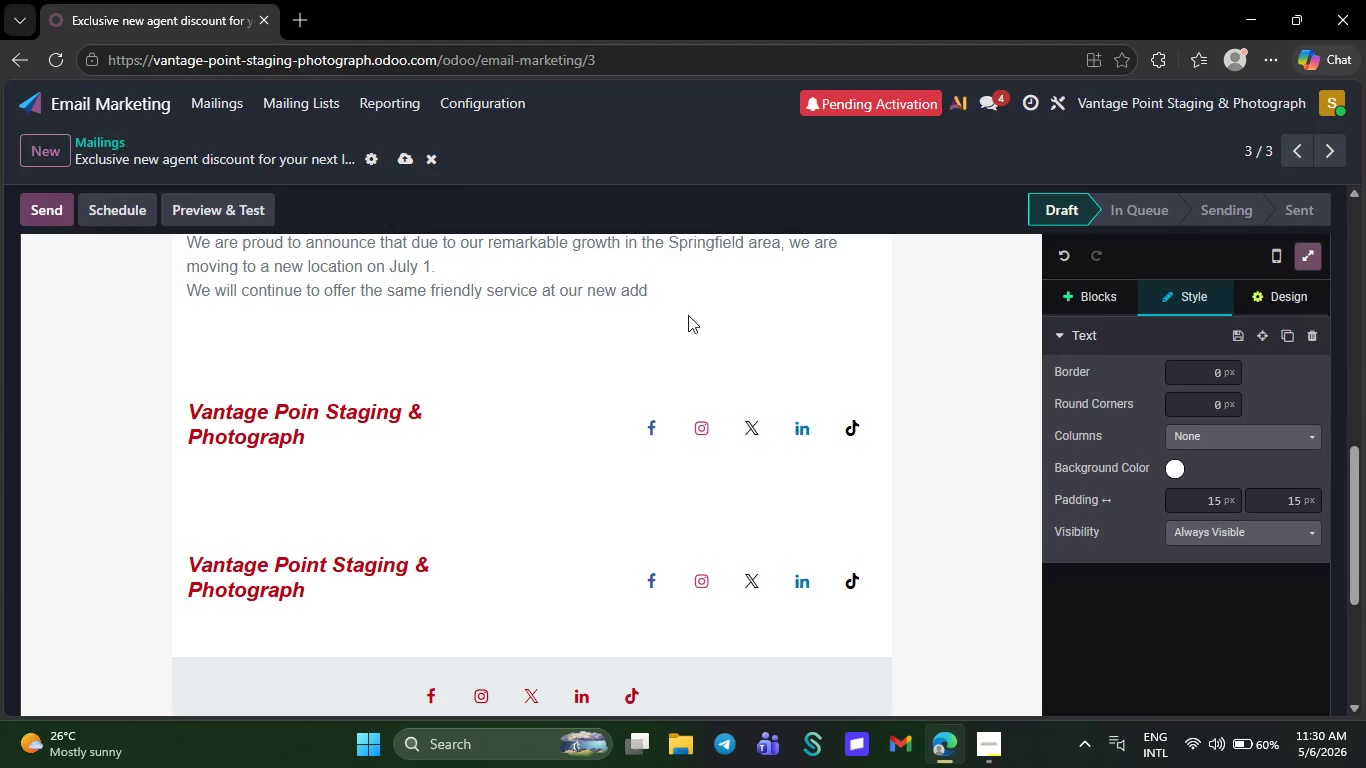 
key(Backspace)
 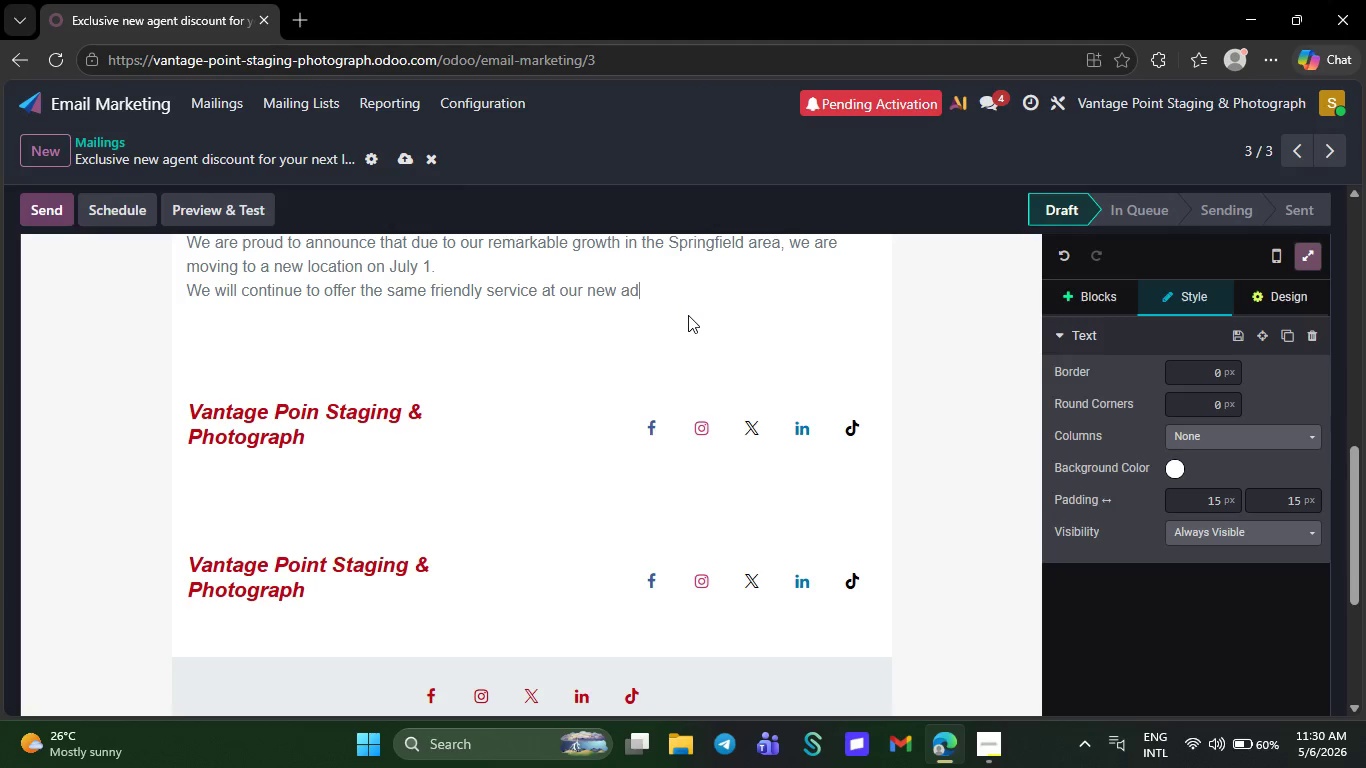 
key(Backspace)
 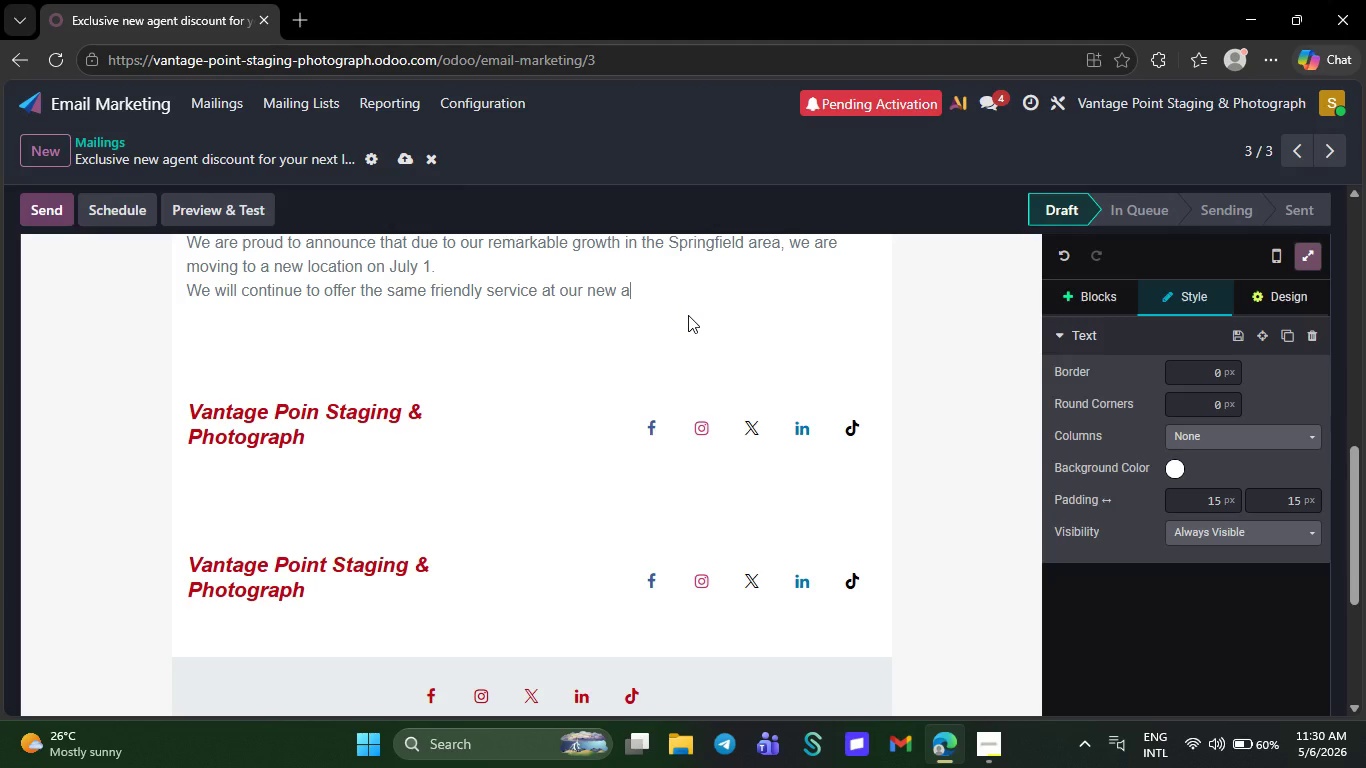 
key(Backspace)
 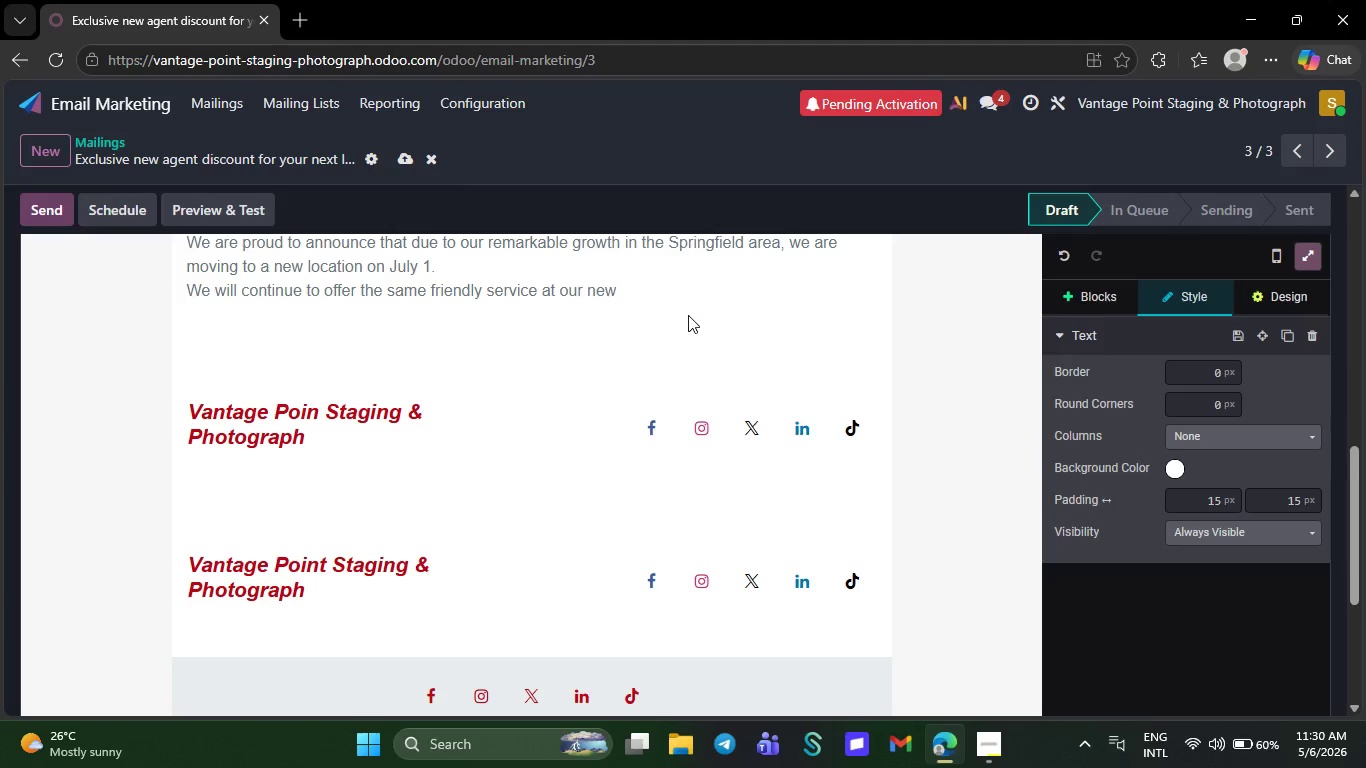 
key(Backspace)
 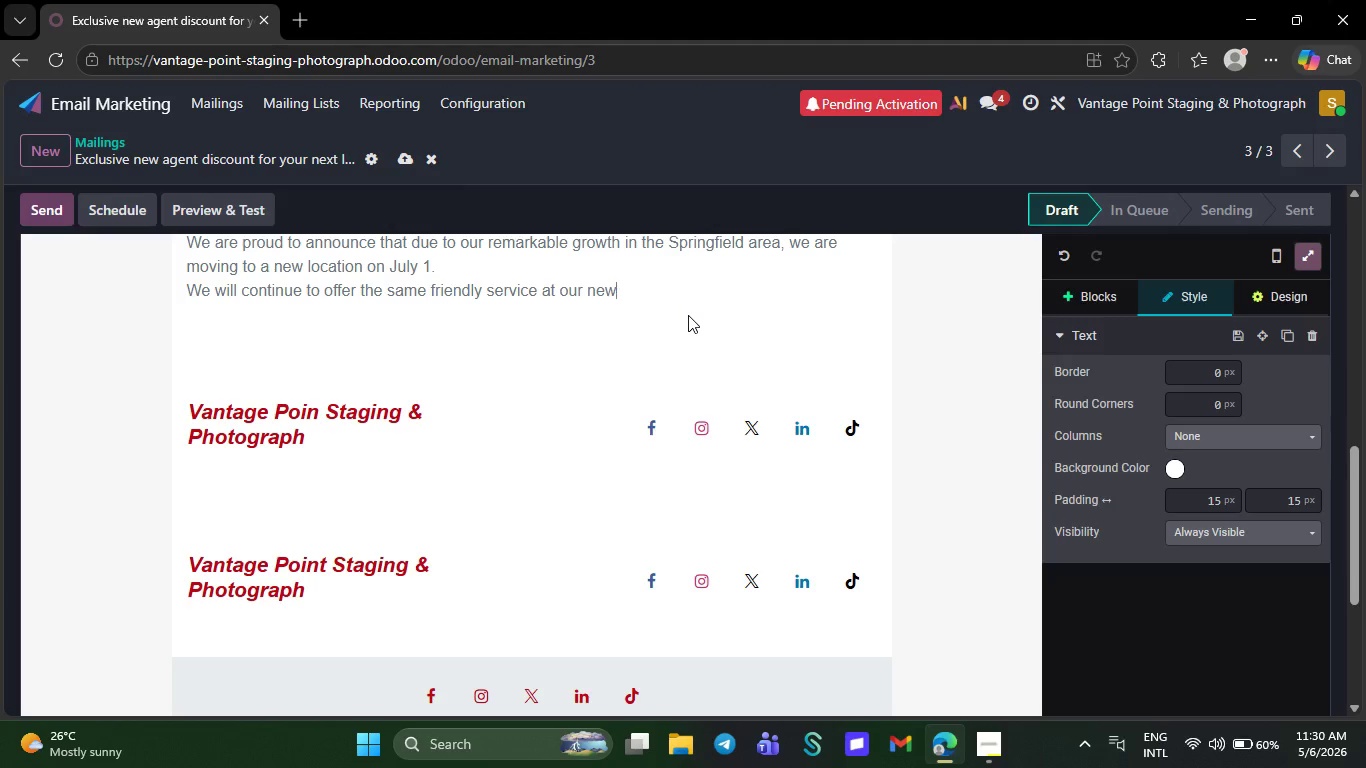 
key(Backspace)
 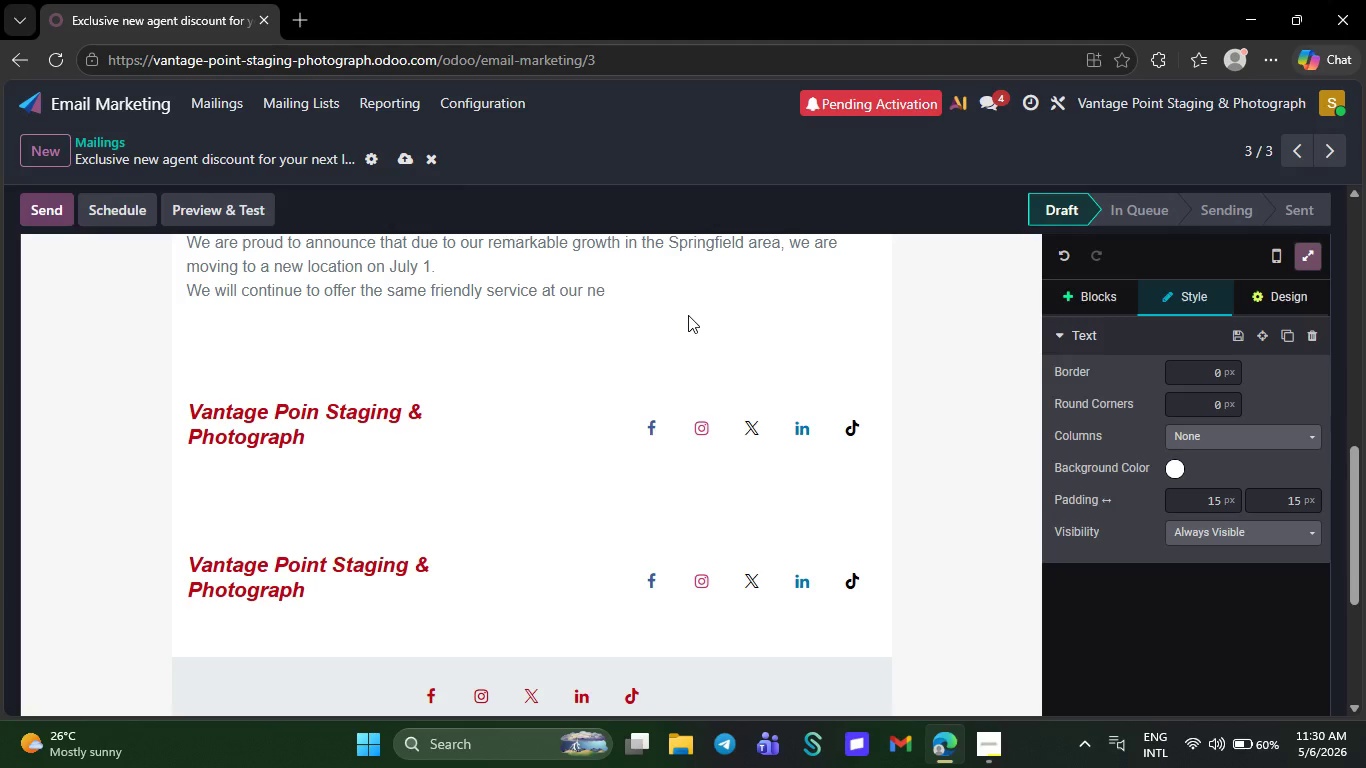 
key(Backspace)
 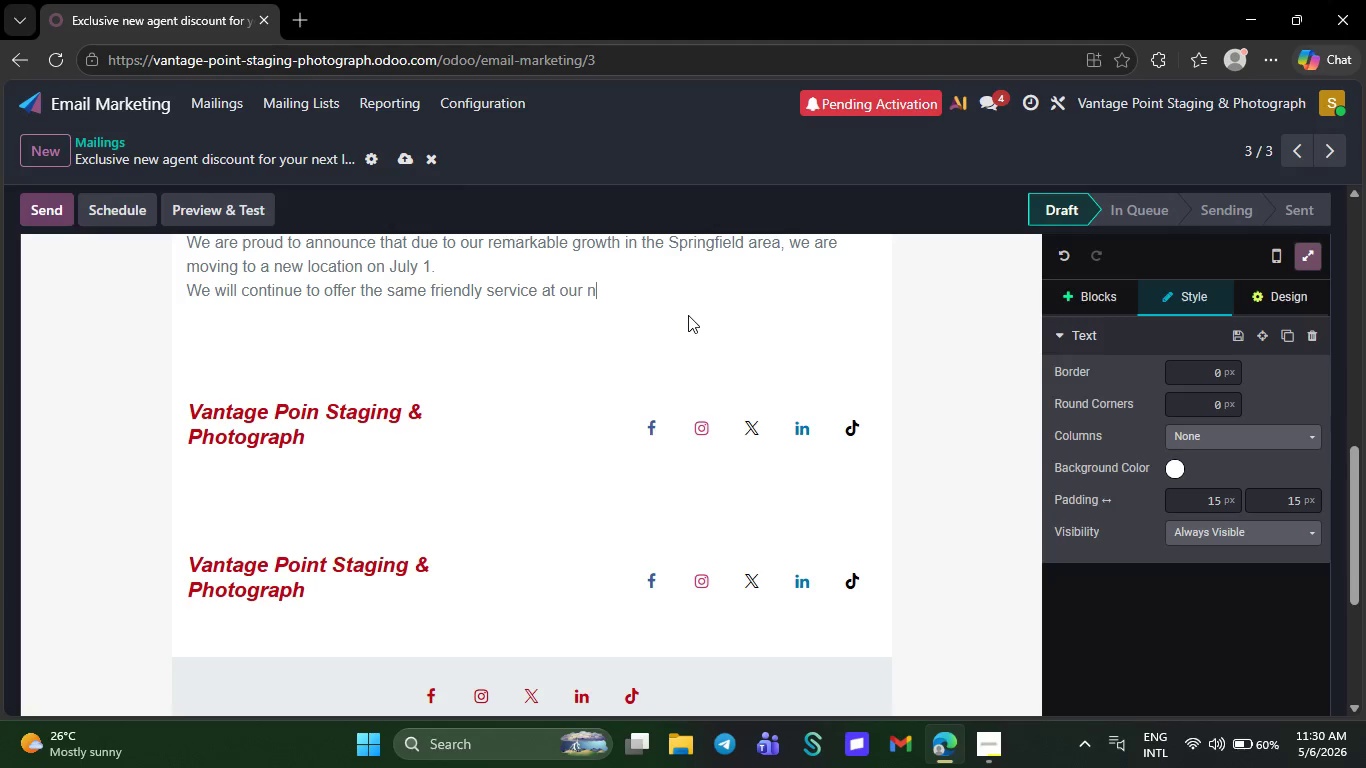 
key(Backspace)
 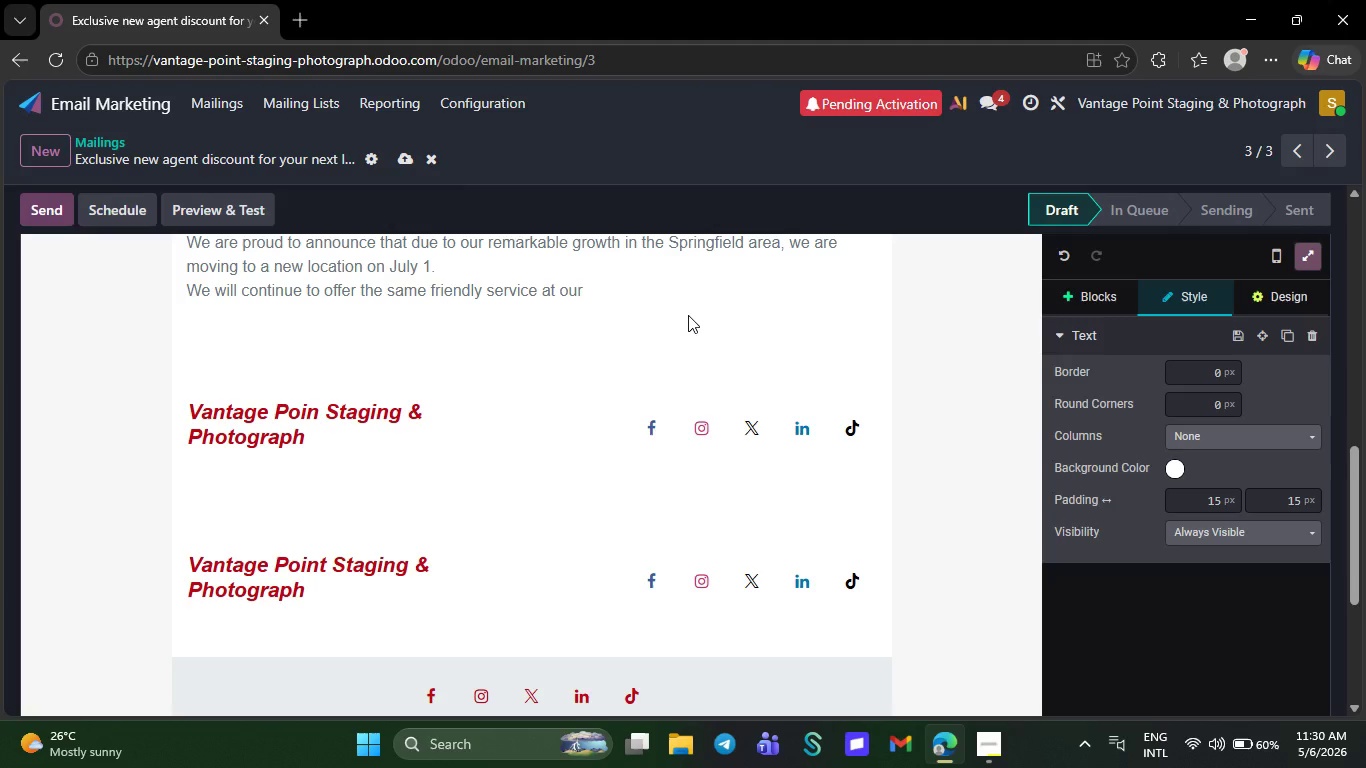 
key(Backspace)
 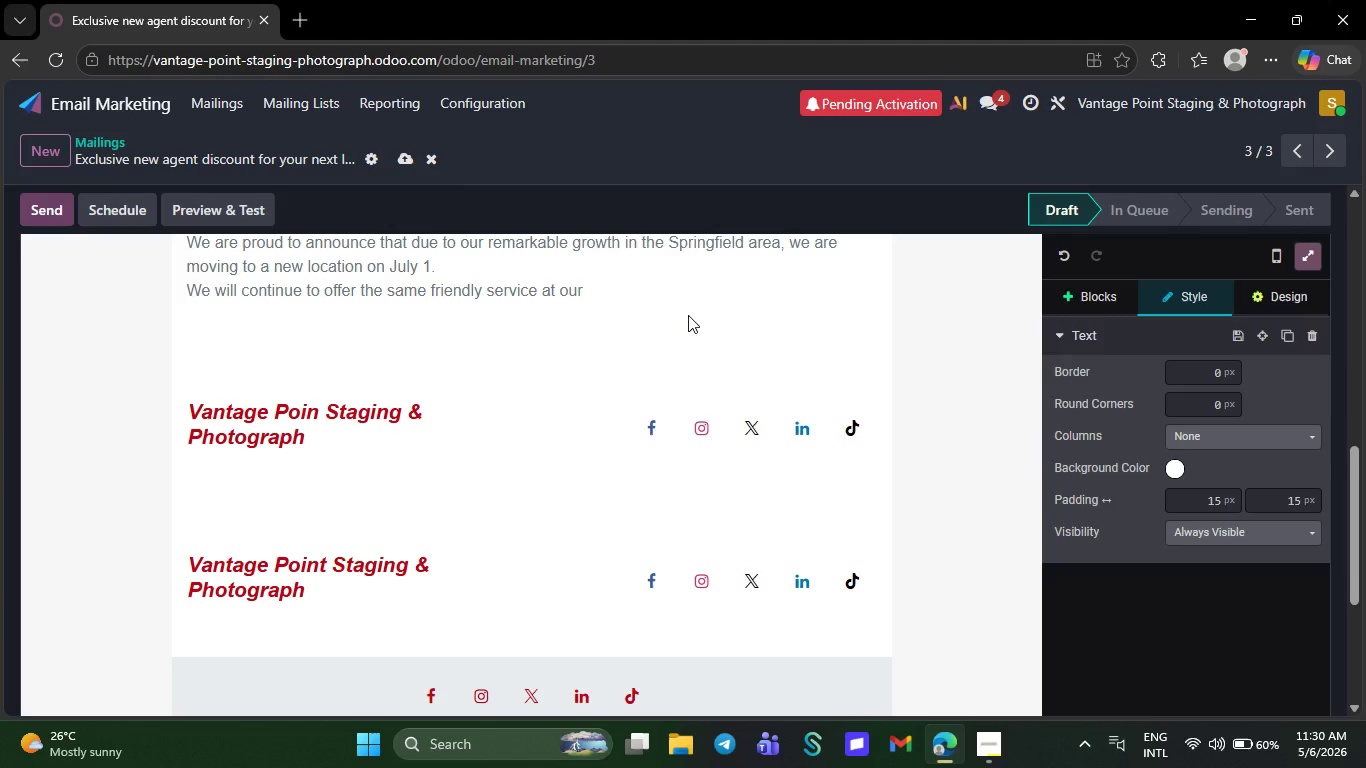 
key(Backspace)
 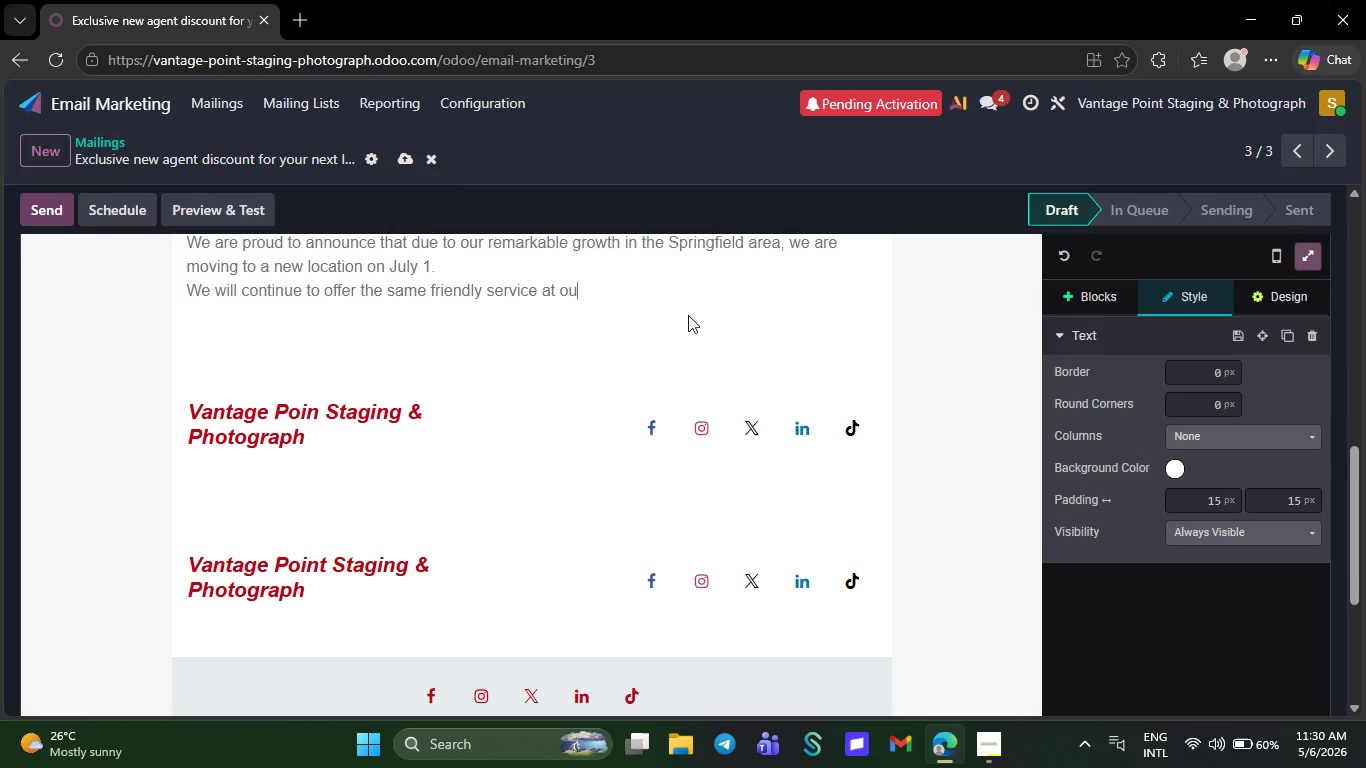 
key(Backspace)
 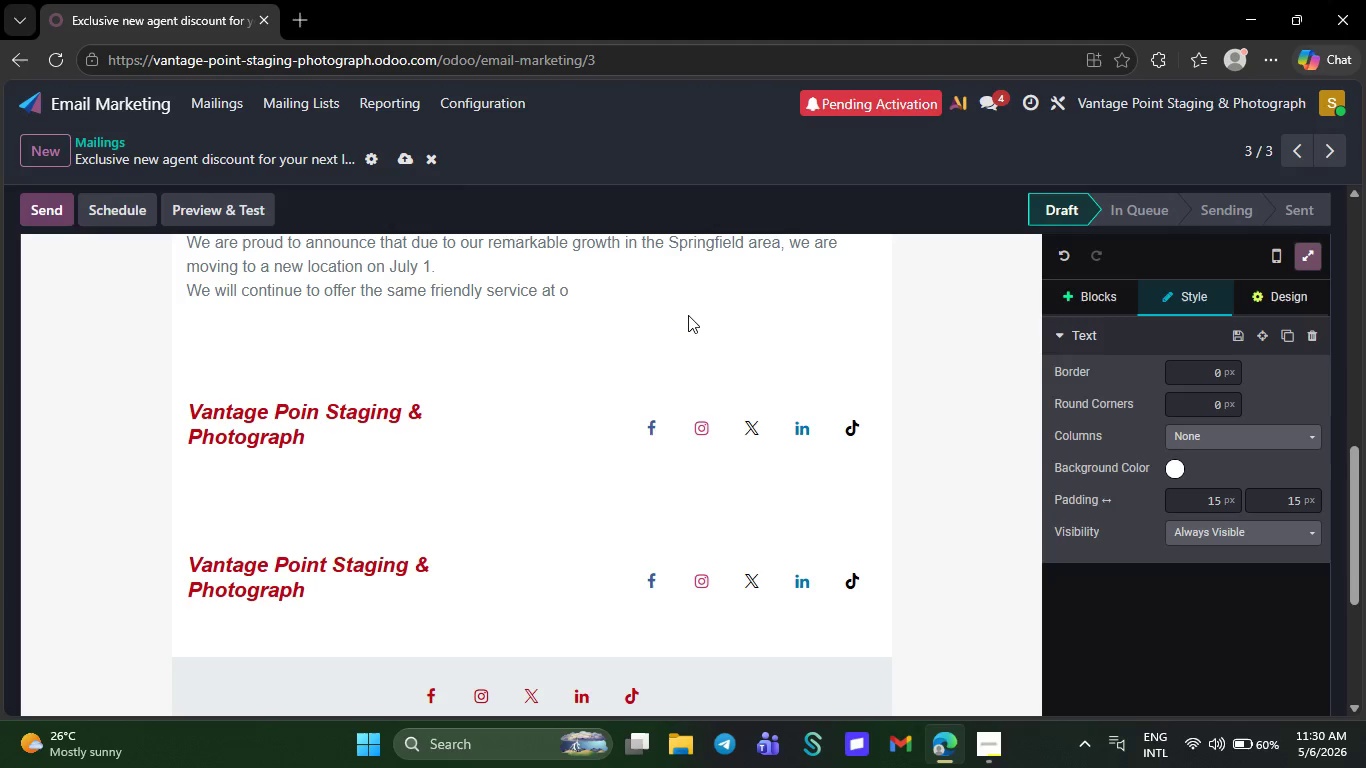 
key(Backspace)
 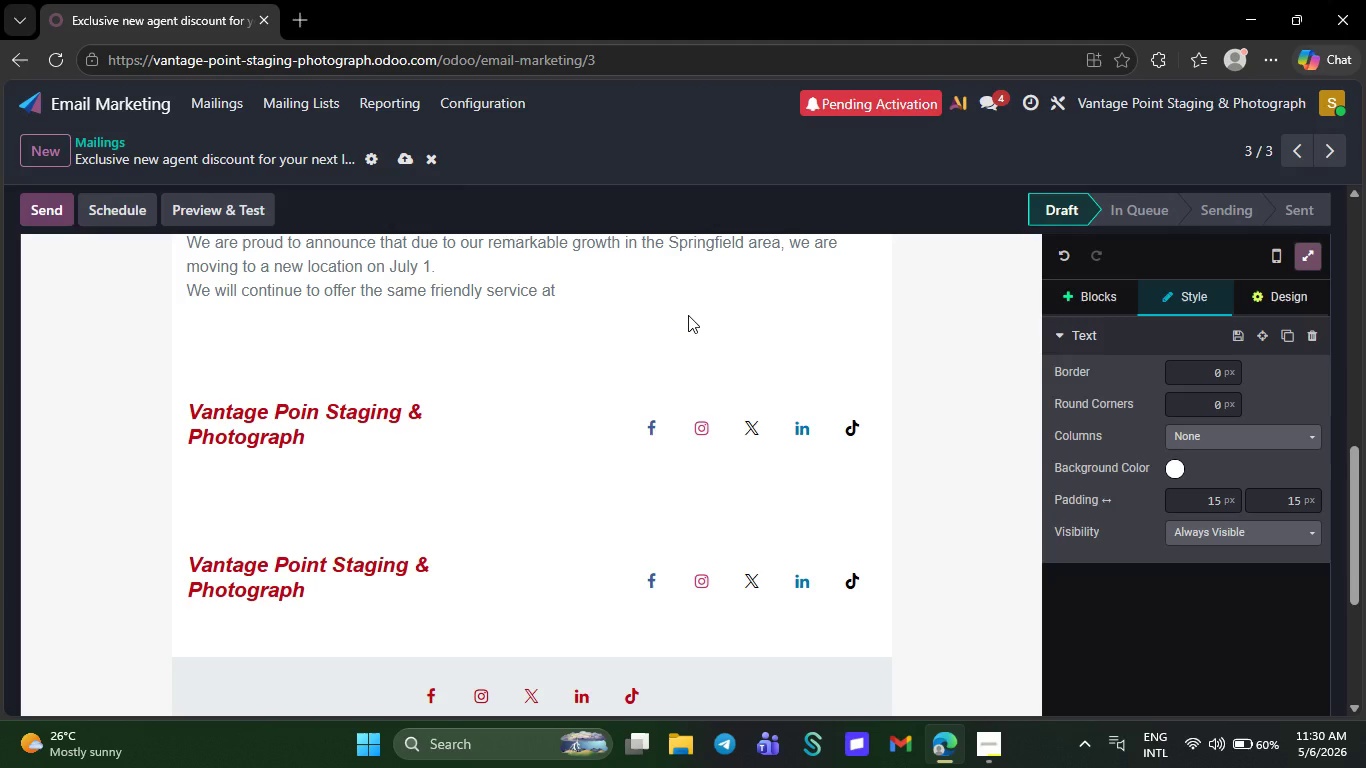 
key(Backspace)
 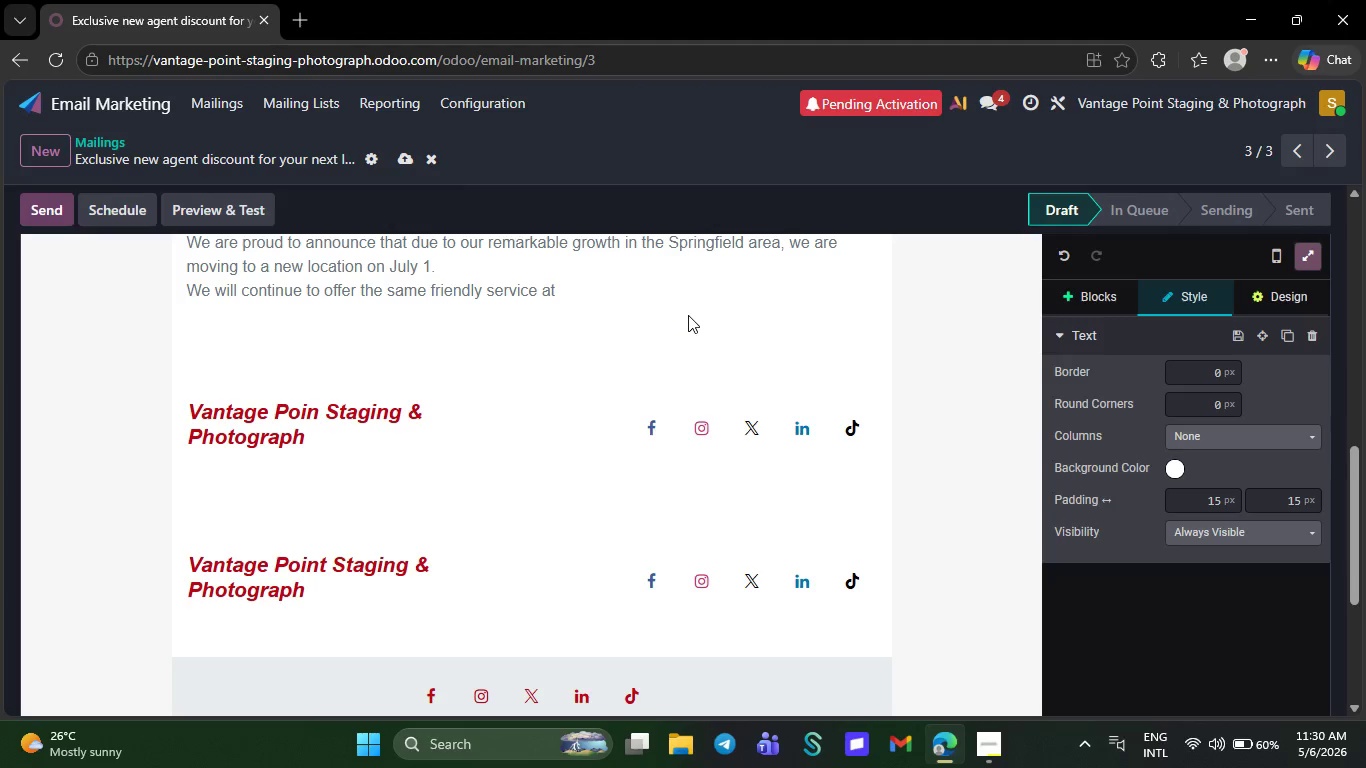 
key(Backspace)
 